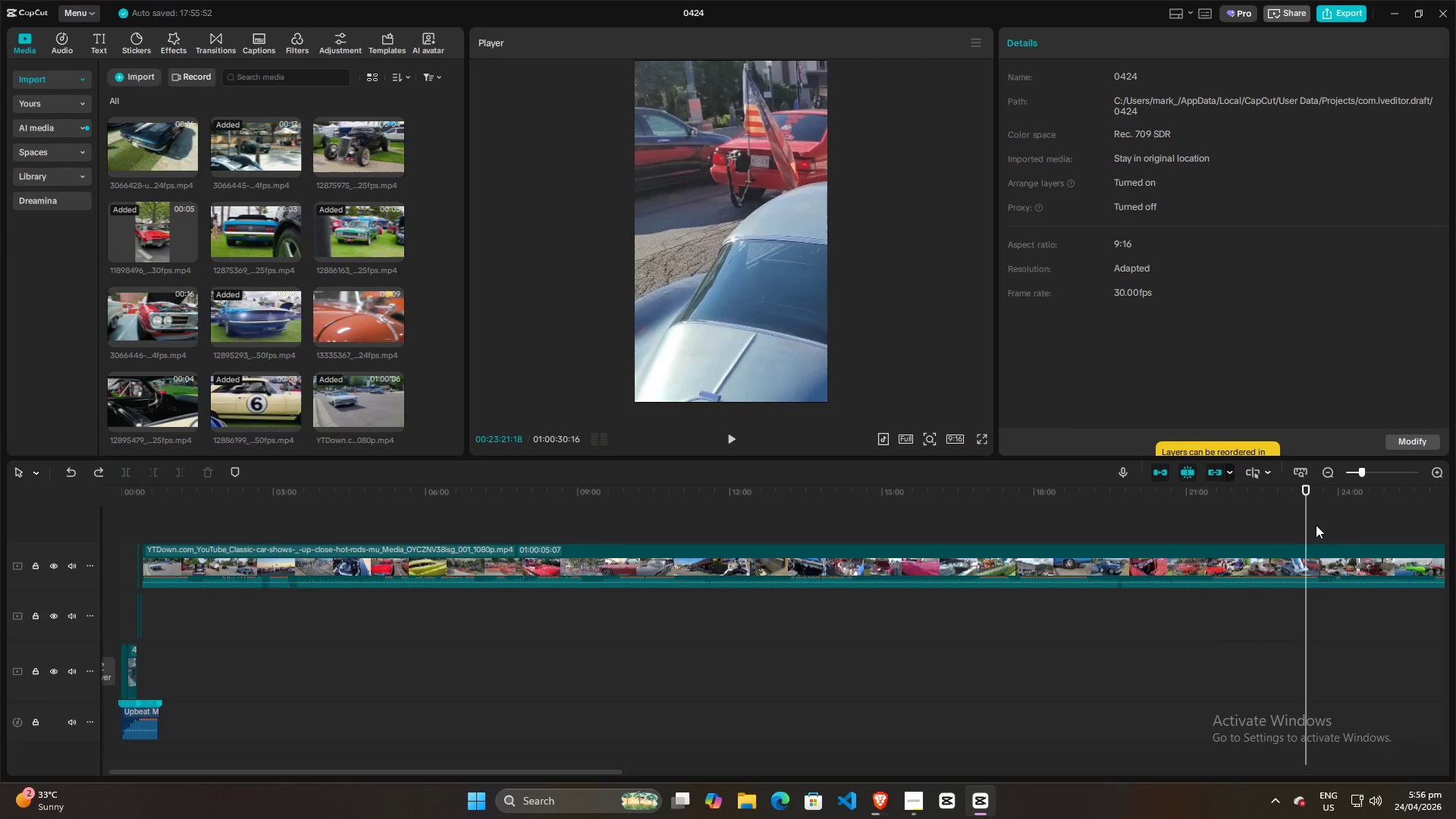 
key(ArrowRight)
 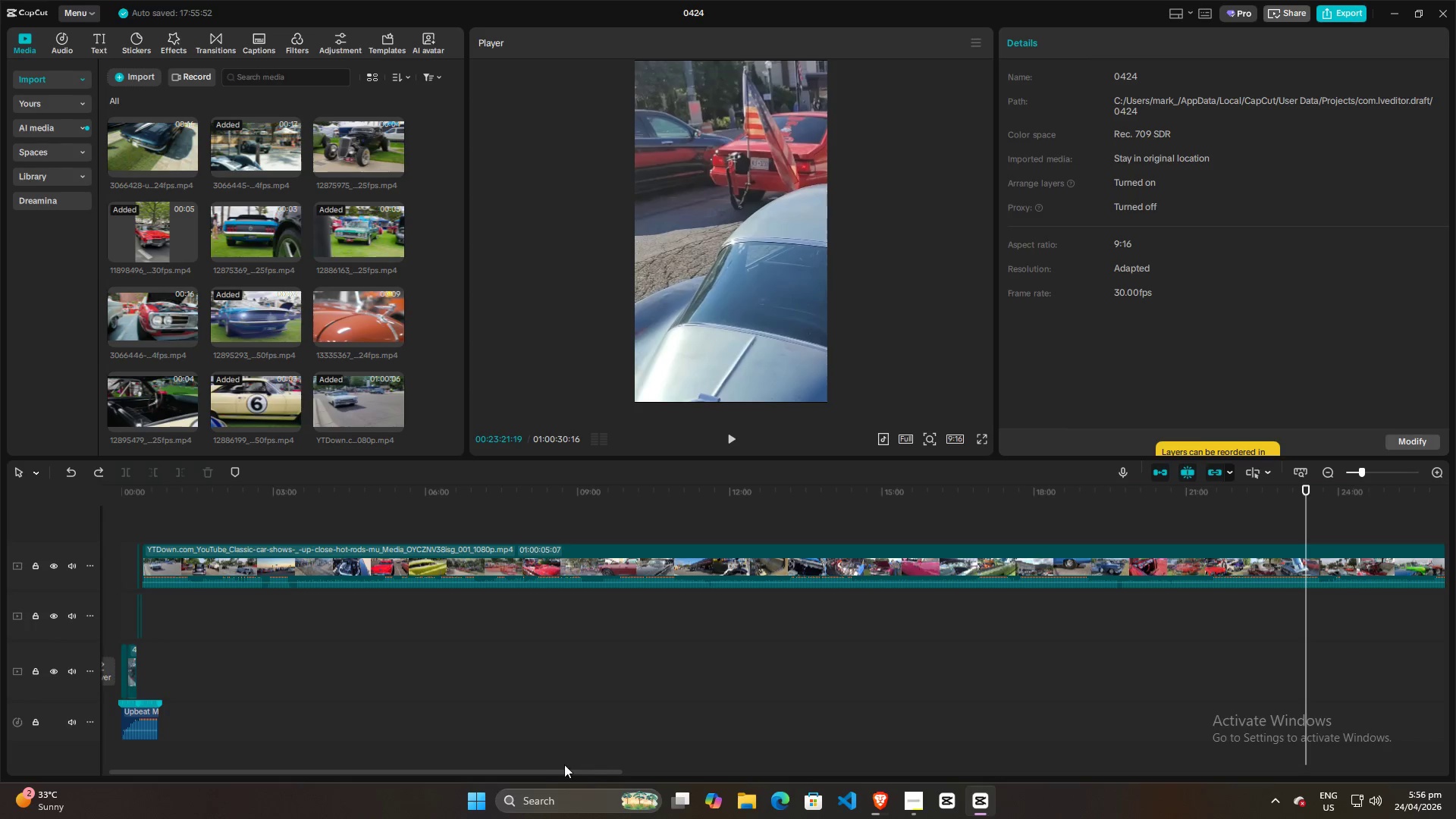 
left_click_drag(start_coordinate=[554, 770], to_coordinate=[847, 759])
 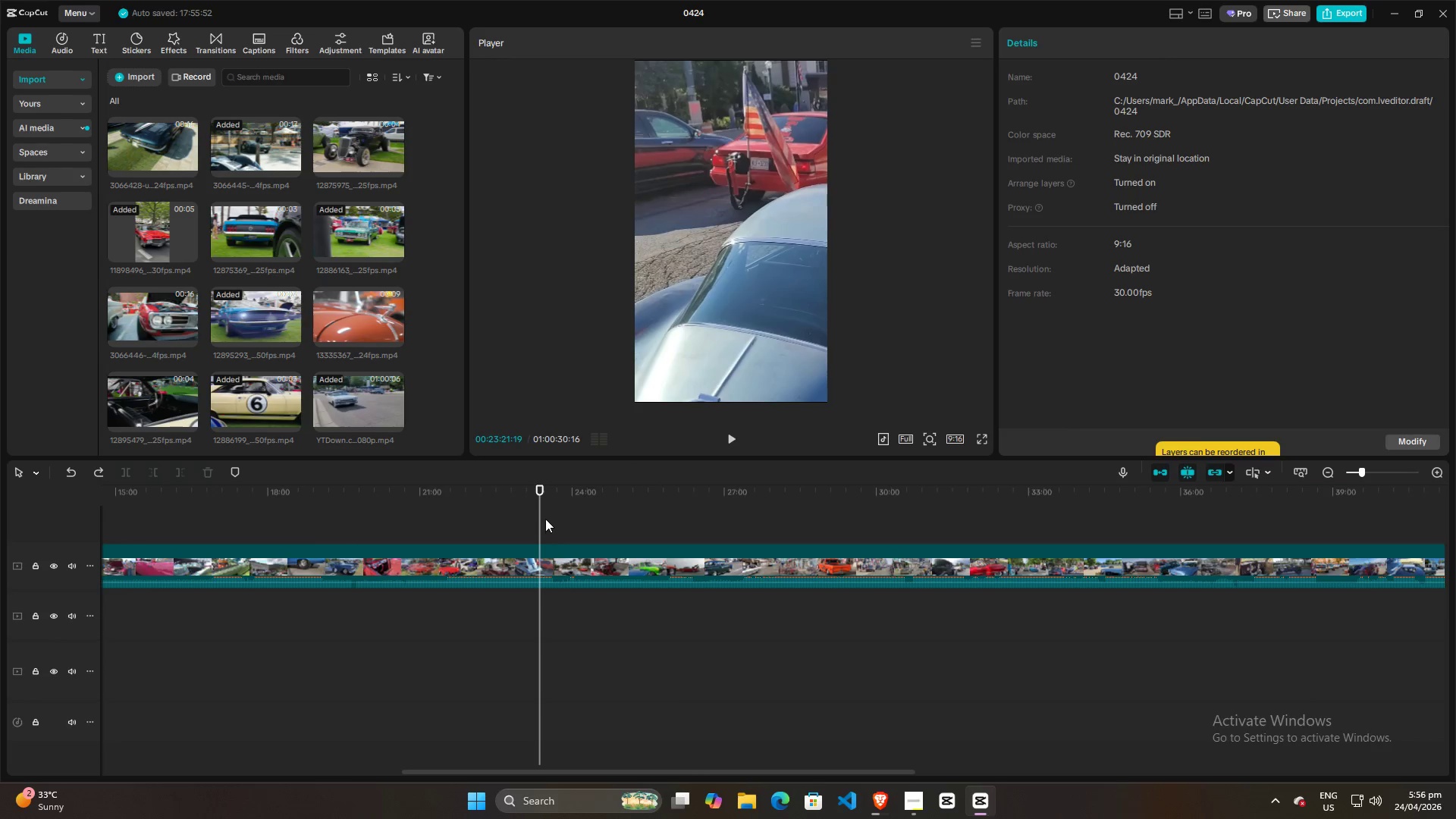 
left_click([544, 516])
 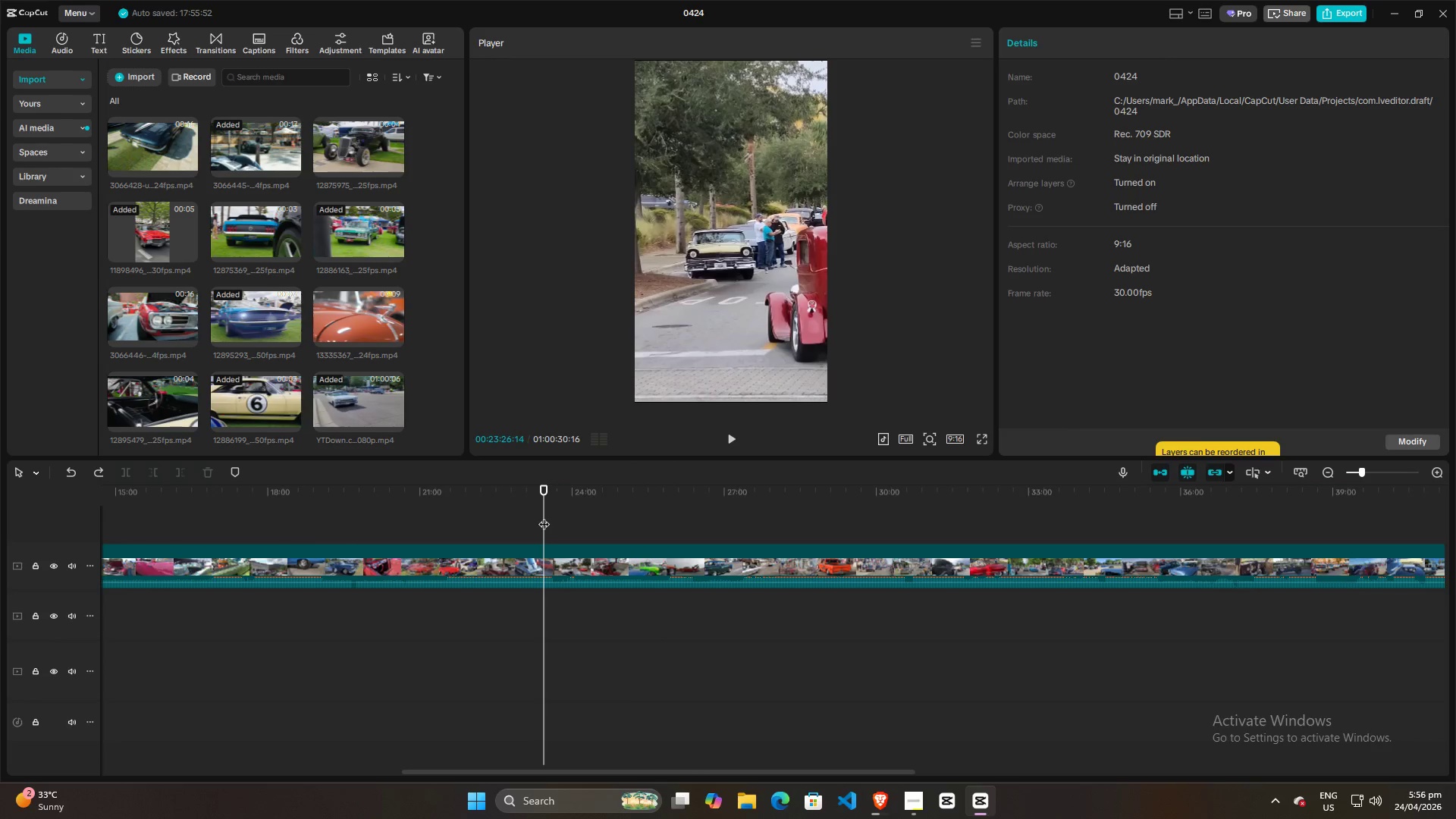 
key(ArrowLeft)
 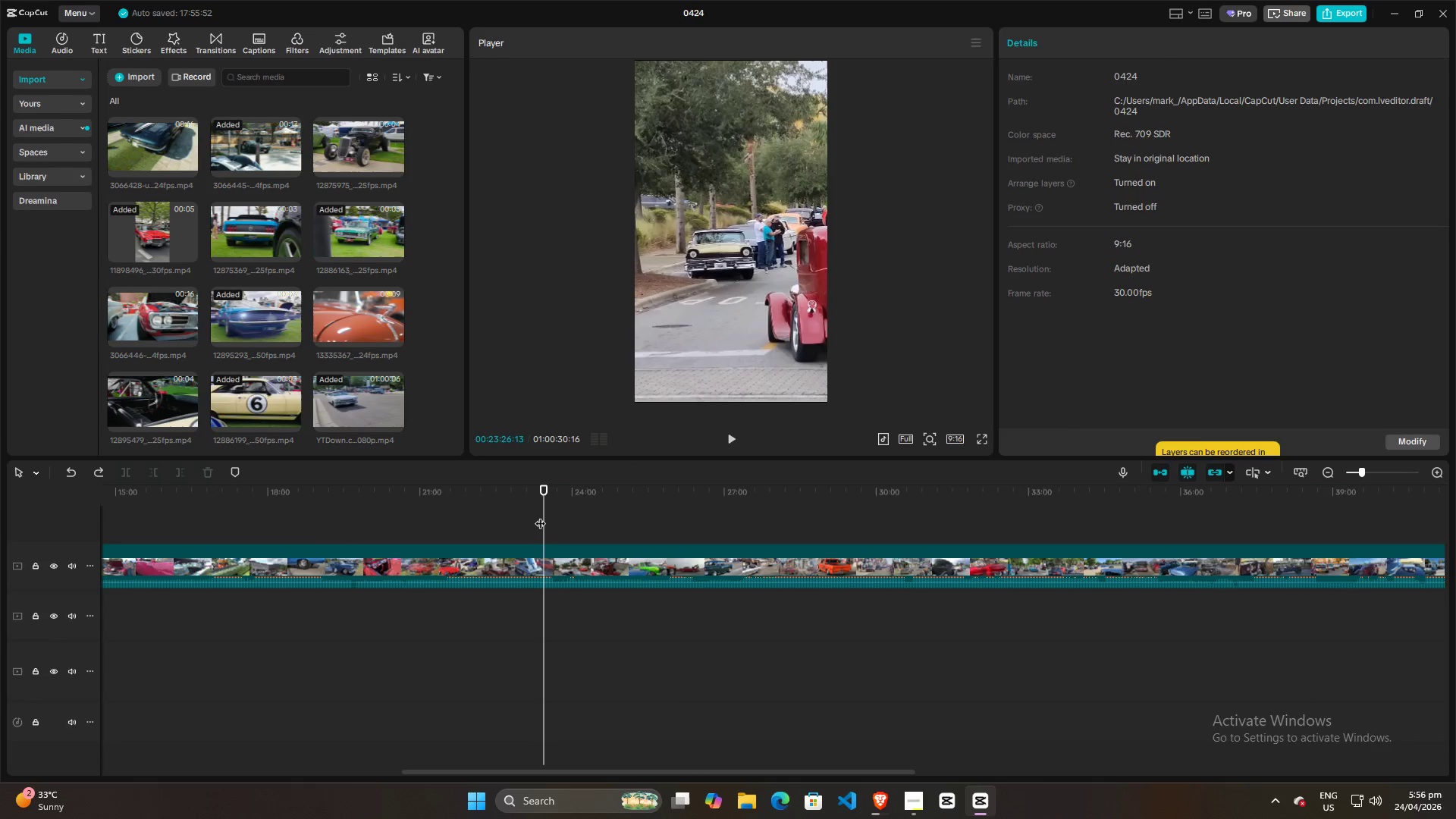 
hold_key(key=ArrowLeft, duration=1.5)
 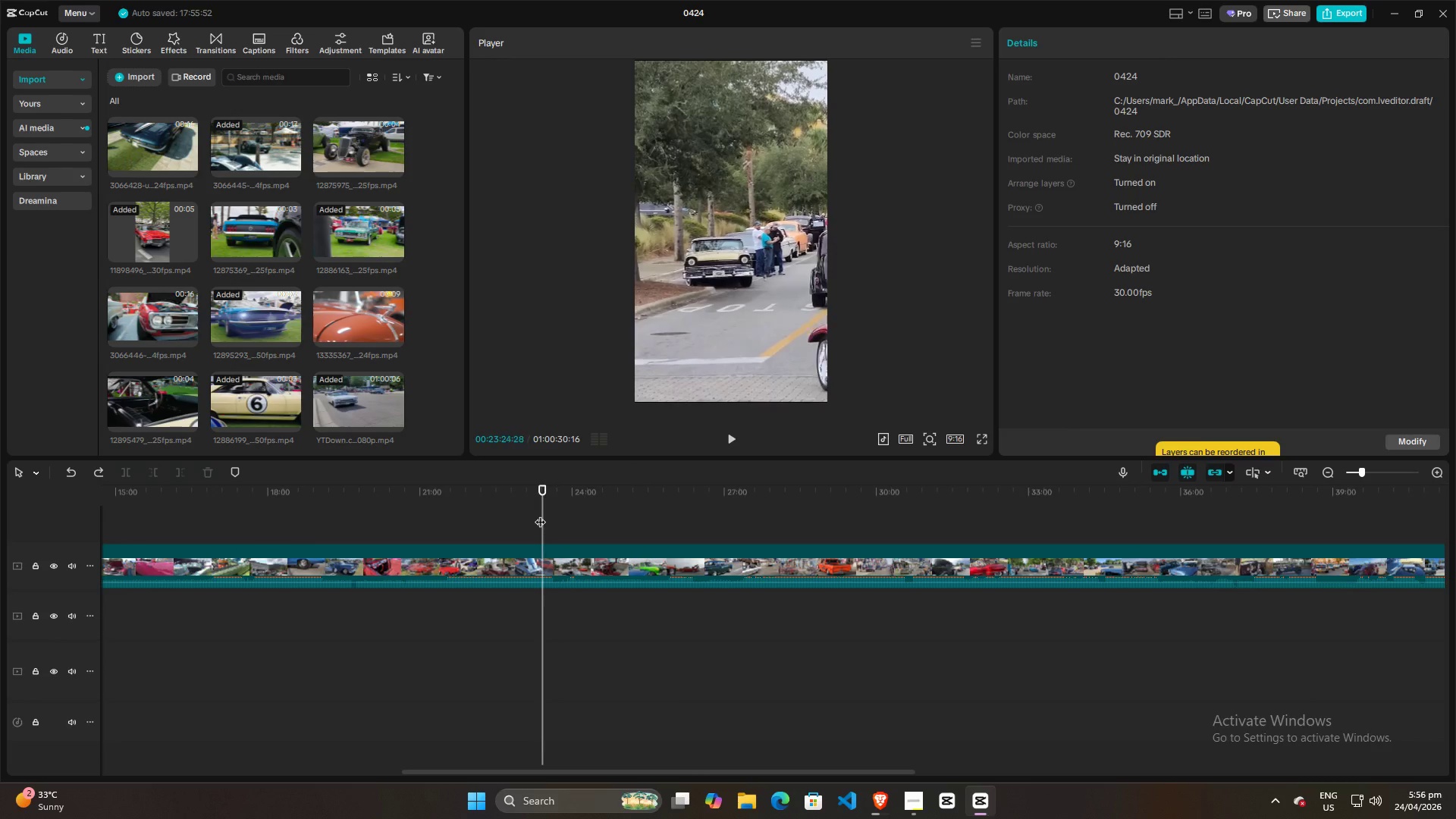 
hold_key(key=ArrowLeft, duration=1.52)
 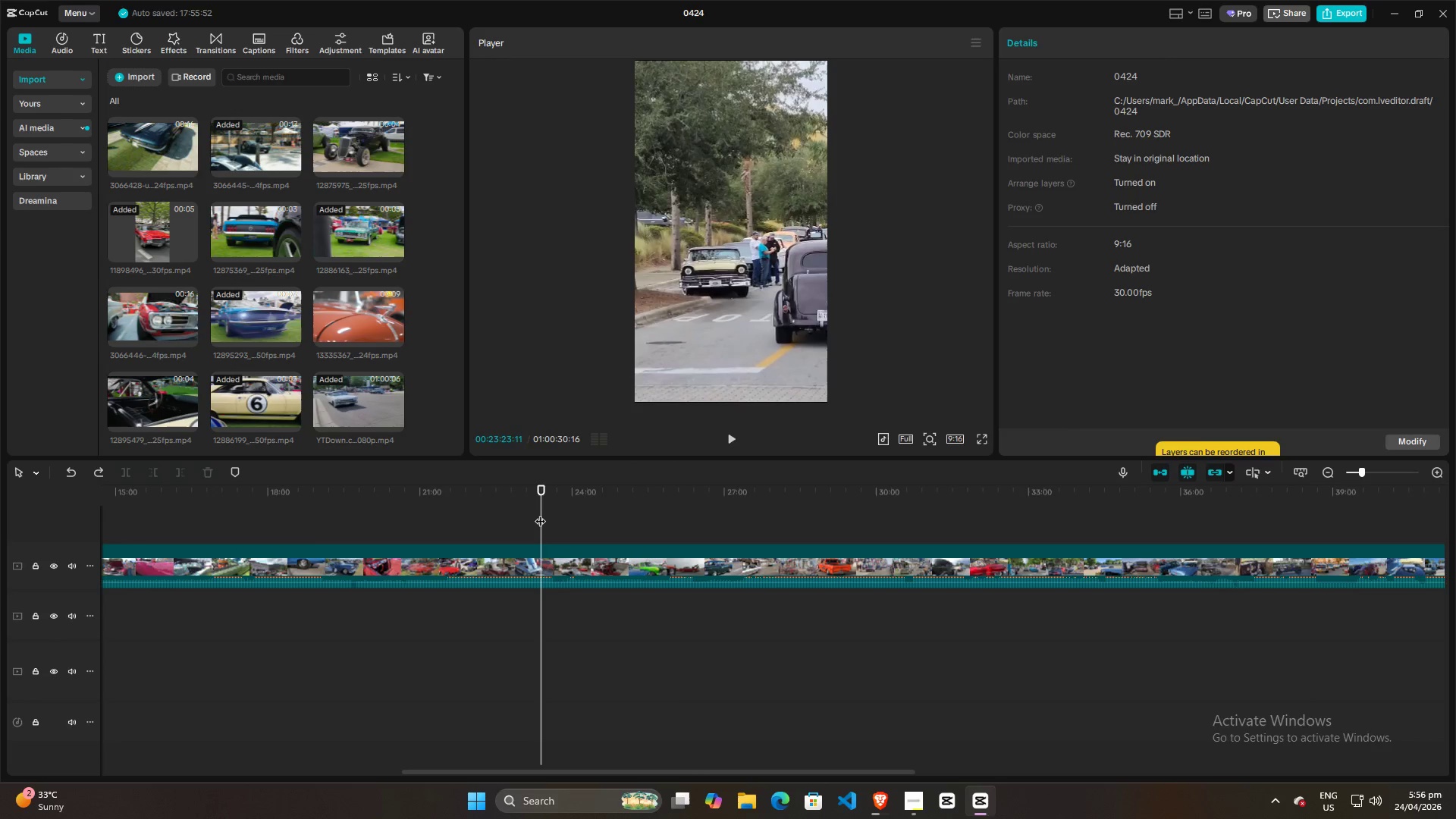 
hold_key(key=ArrowLeft, duration=1.34)
 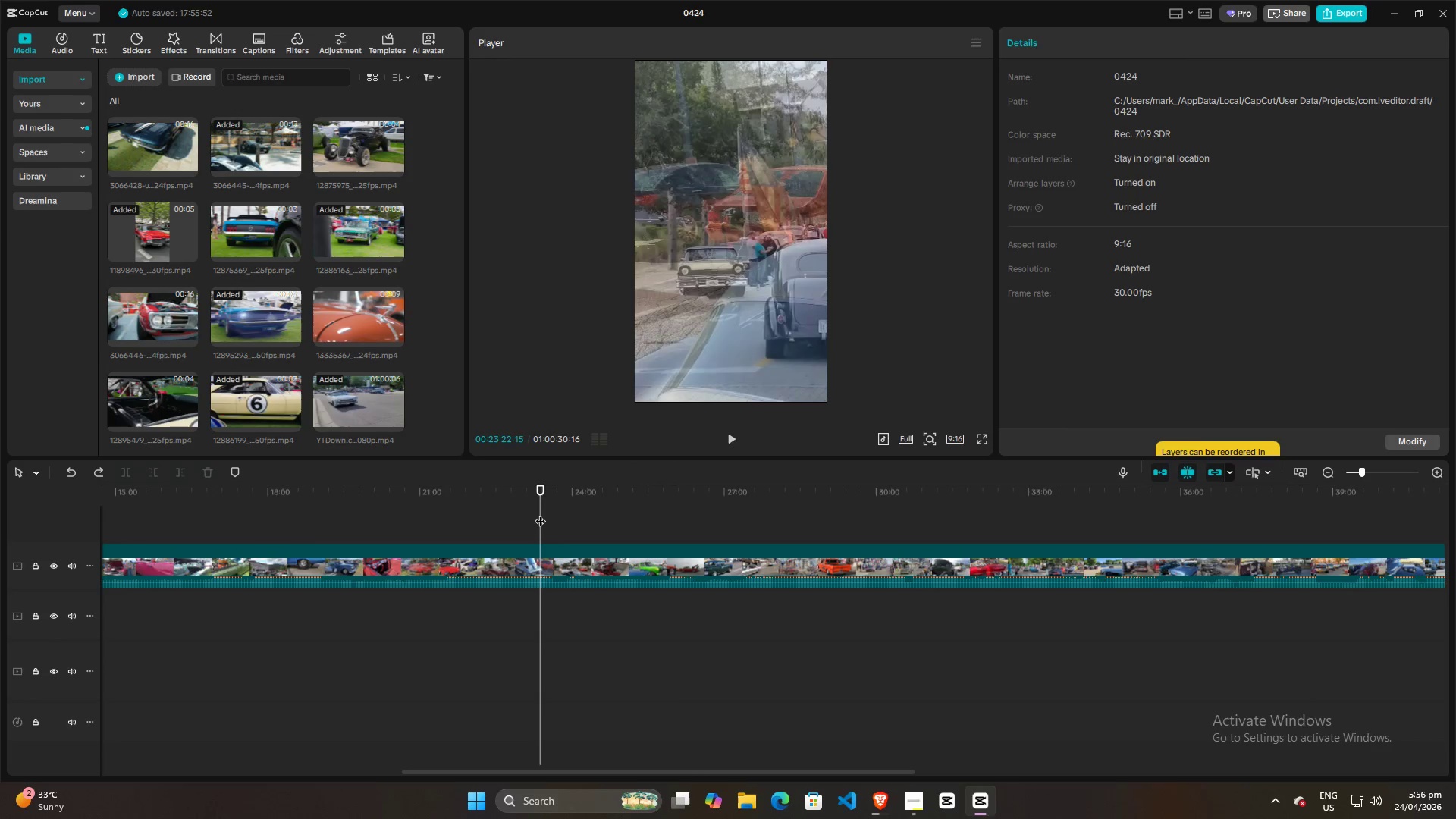 
hold_key(key=ArrowRight, duration=1.12)
 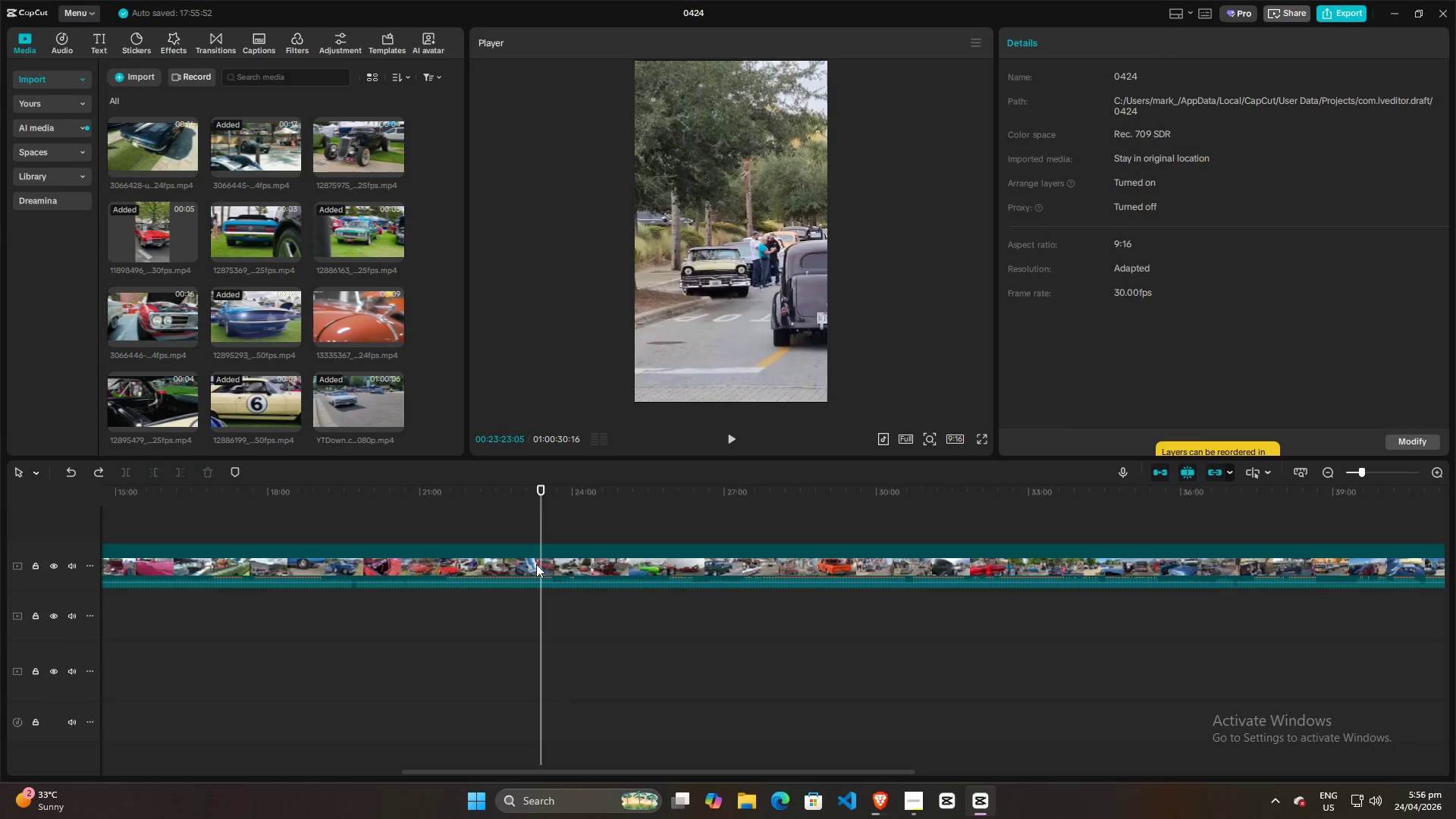 
left_click([527, 562])
 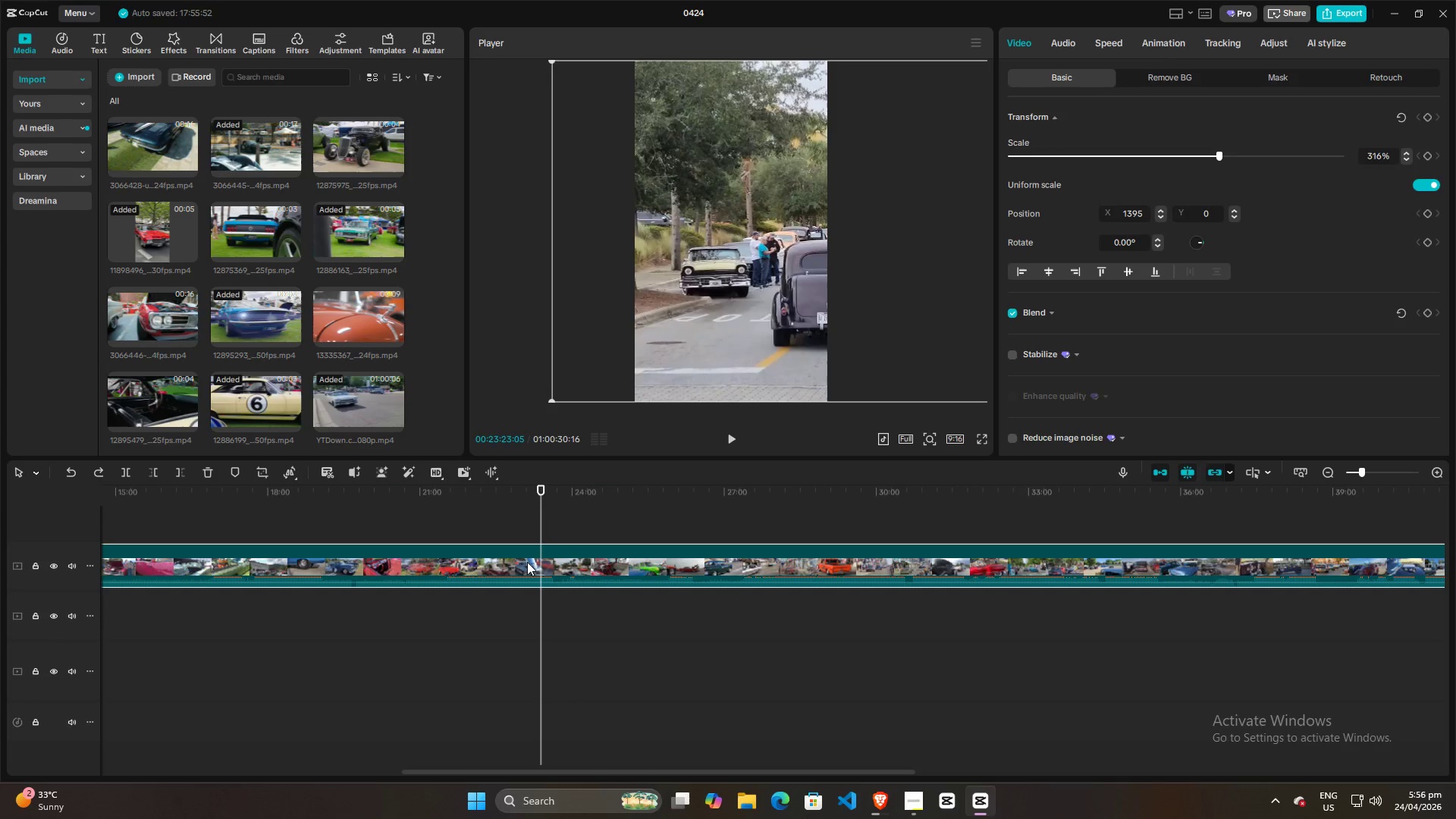 
key(Control+B)
 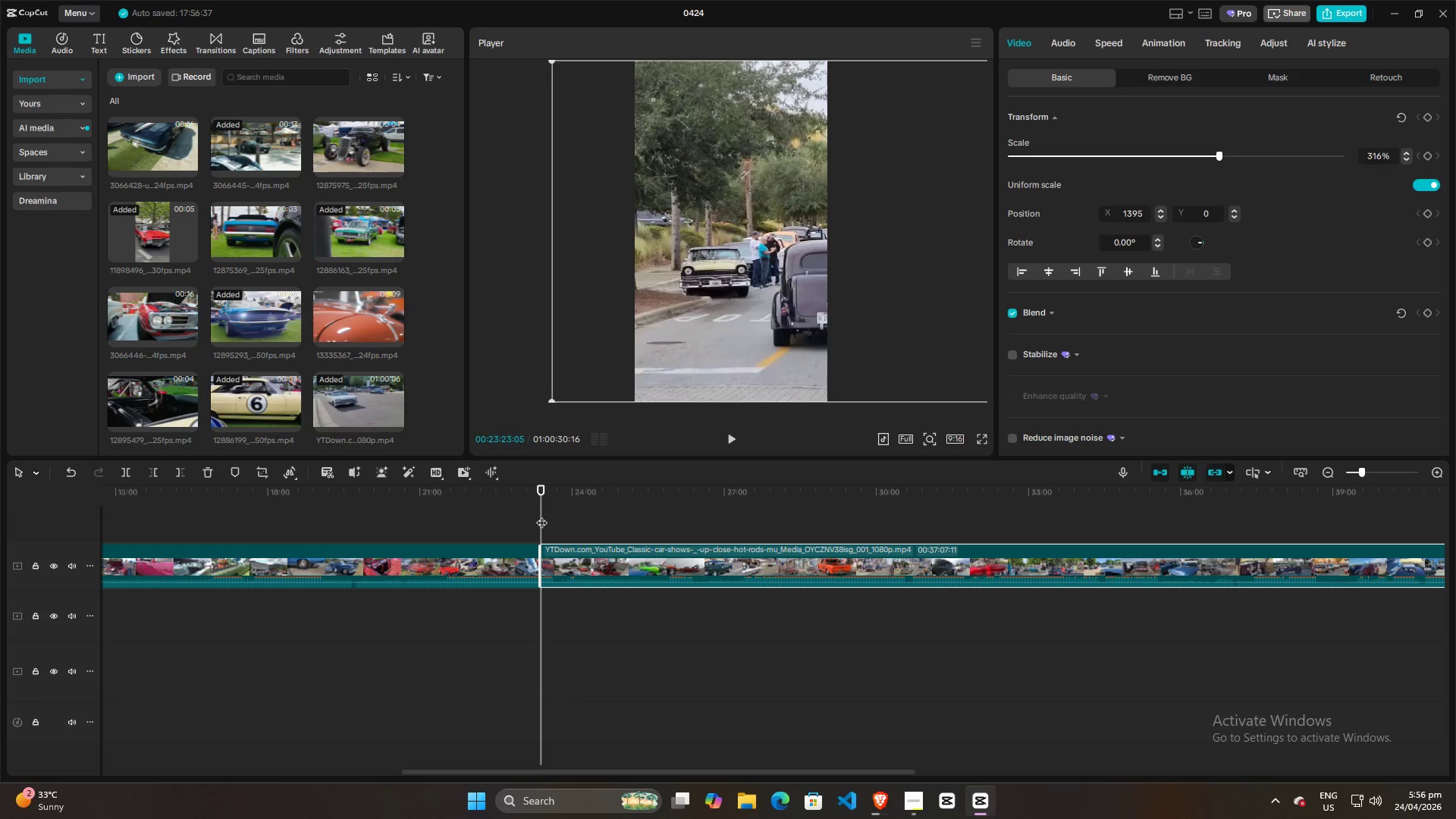 
left_click_drag(start_coordinate=[543, 513], to_coordinate=[552, 513])
 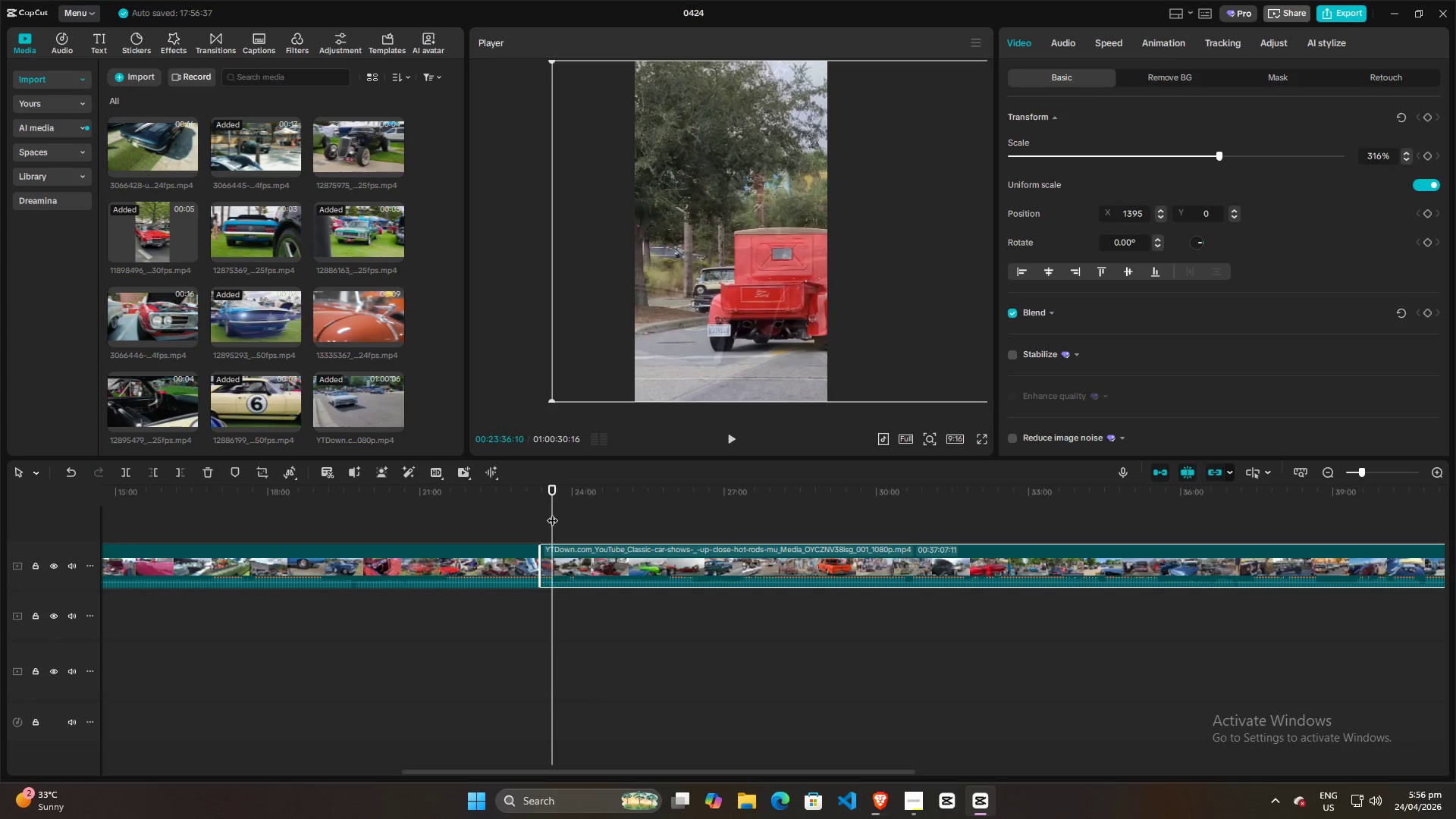 
key(ArrowLeft)
 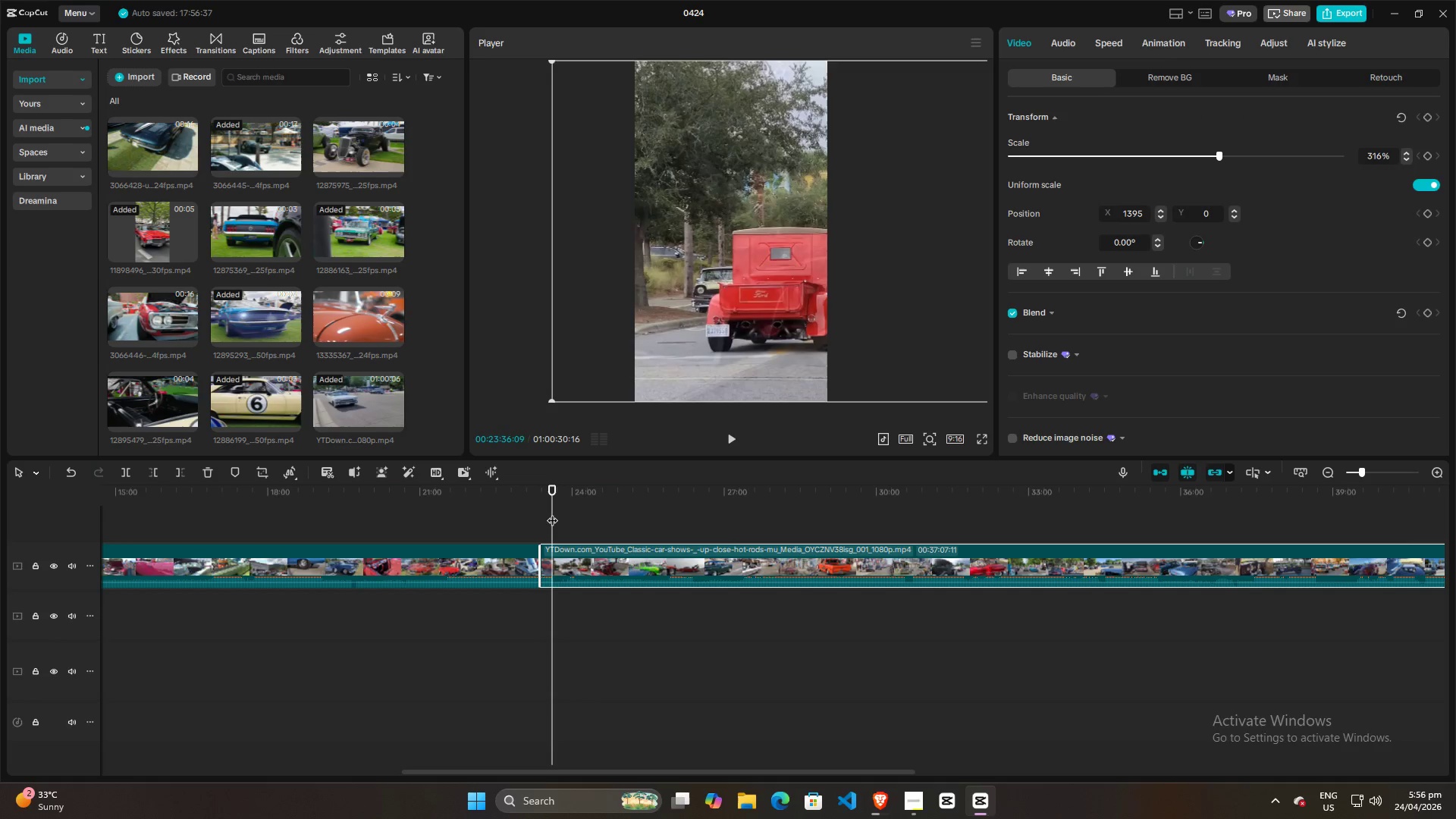 
hold_key(key=ArrowLeft, duration=0.38)
 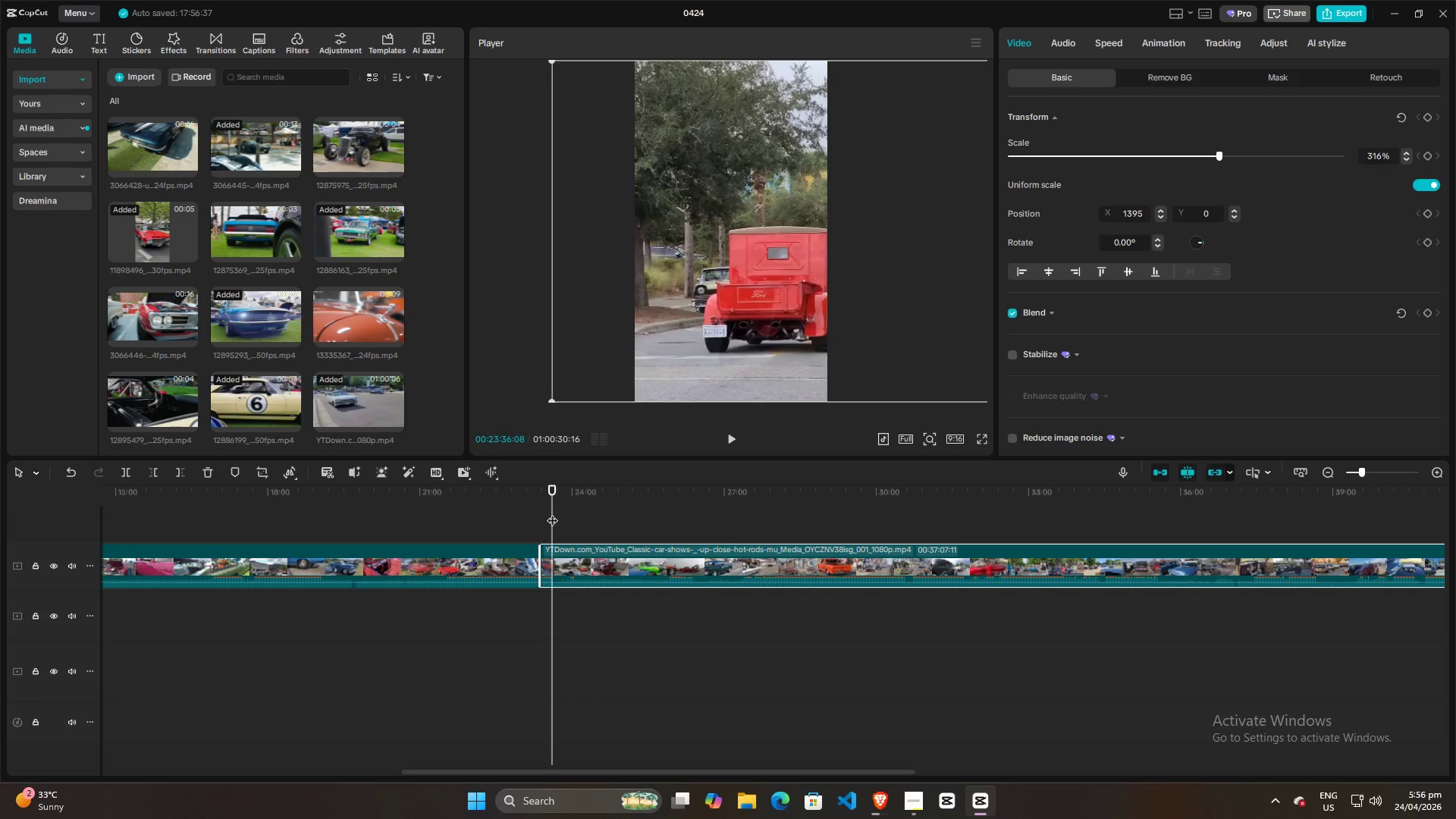 
key(ArrowLeft)
 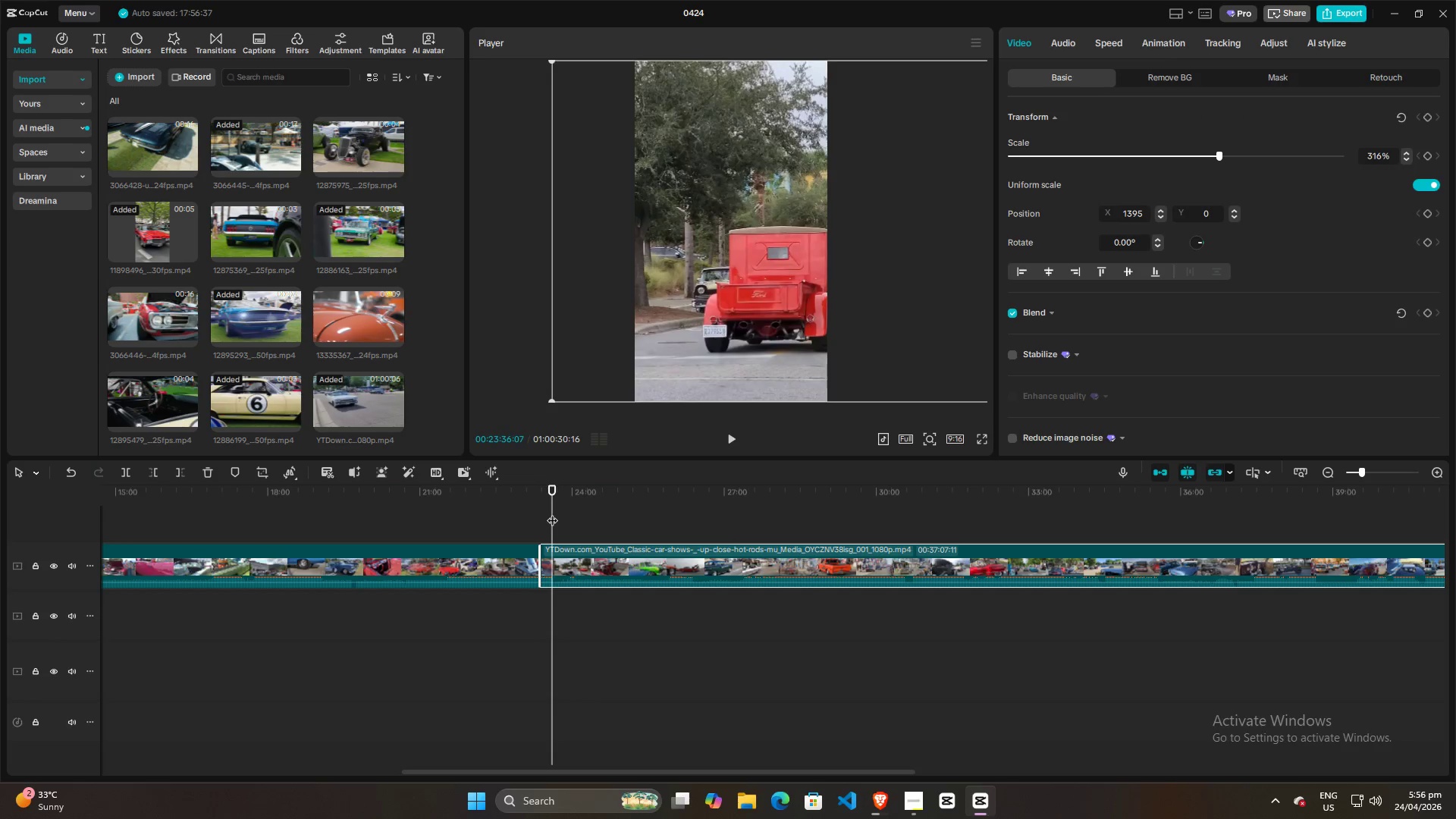 
key(ArrowLeft)
 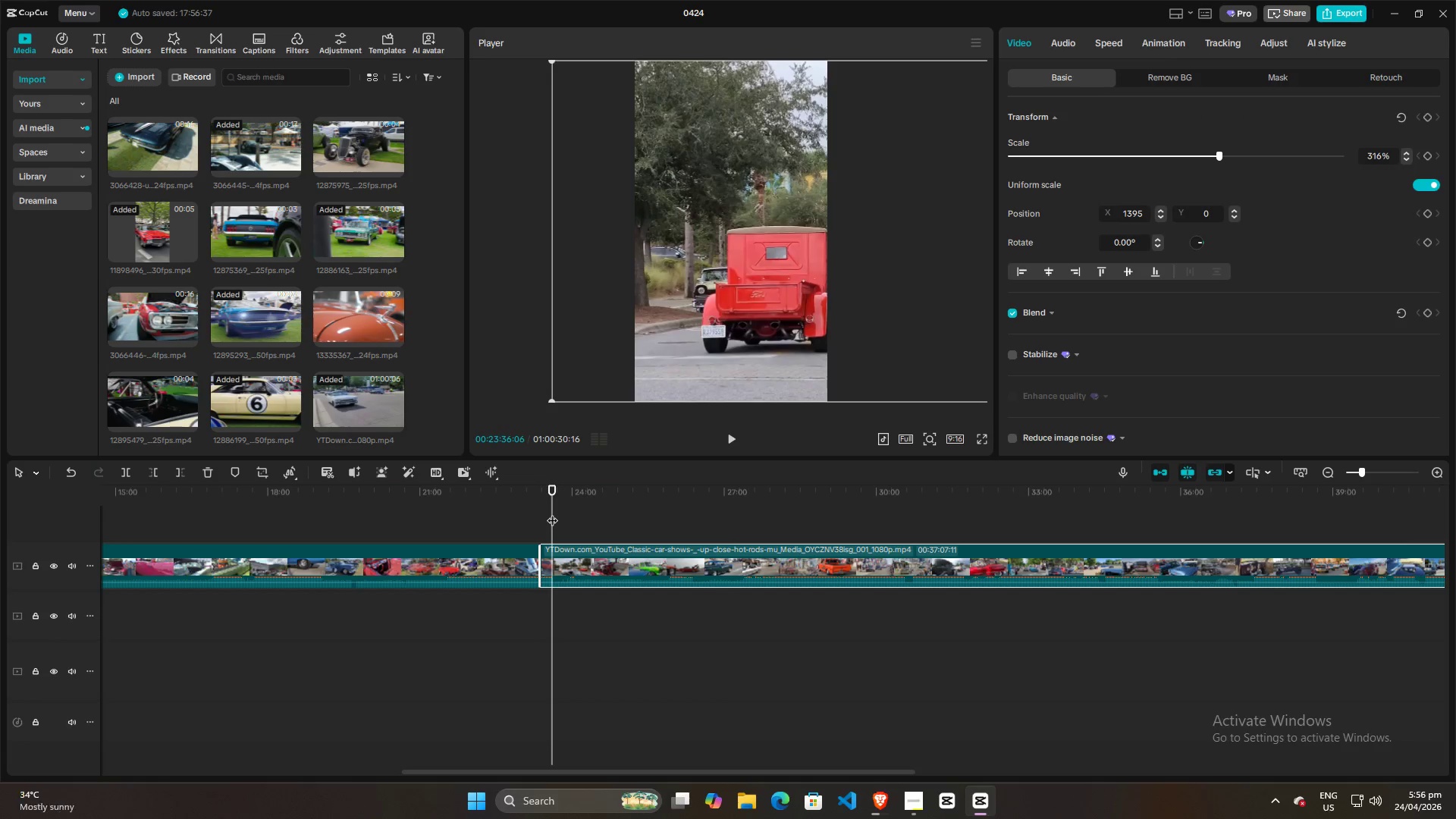 
key(ArrowLeft)
 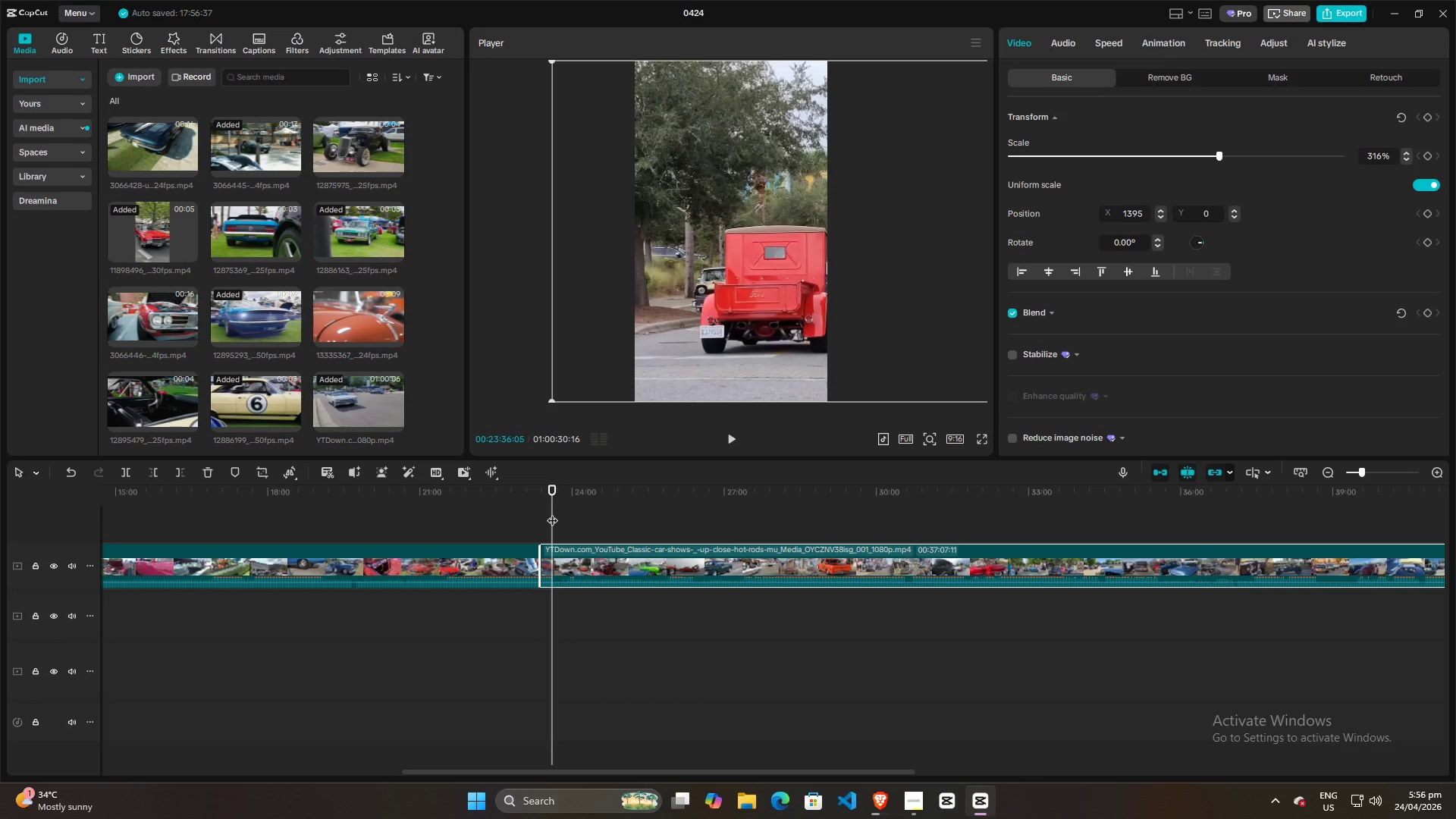 
key(ArrowLeft)
 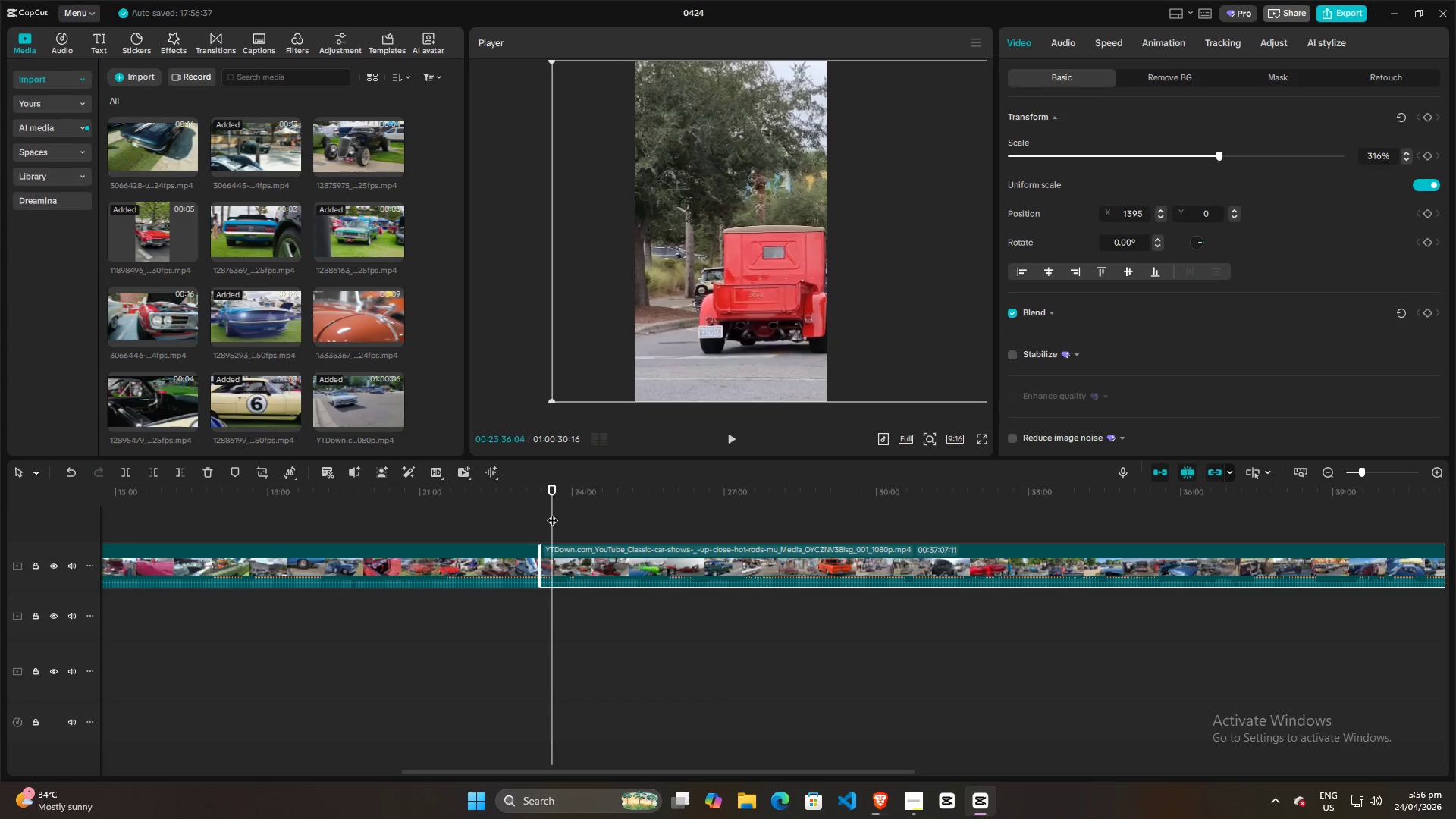 
key(ArrowLeft)
 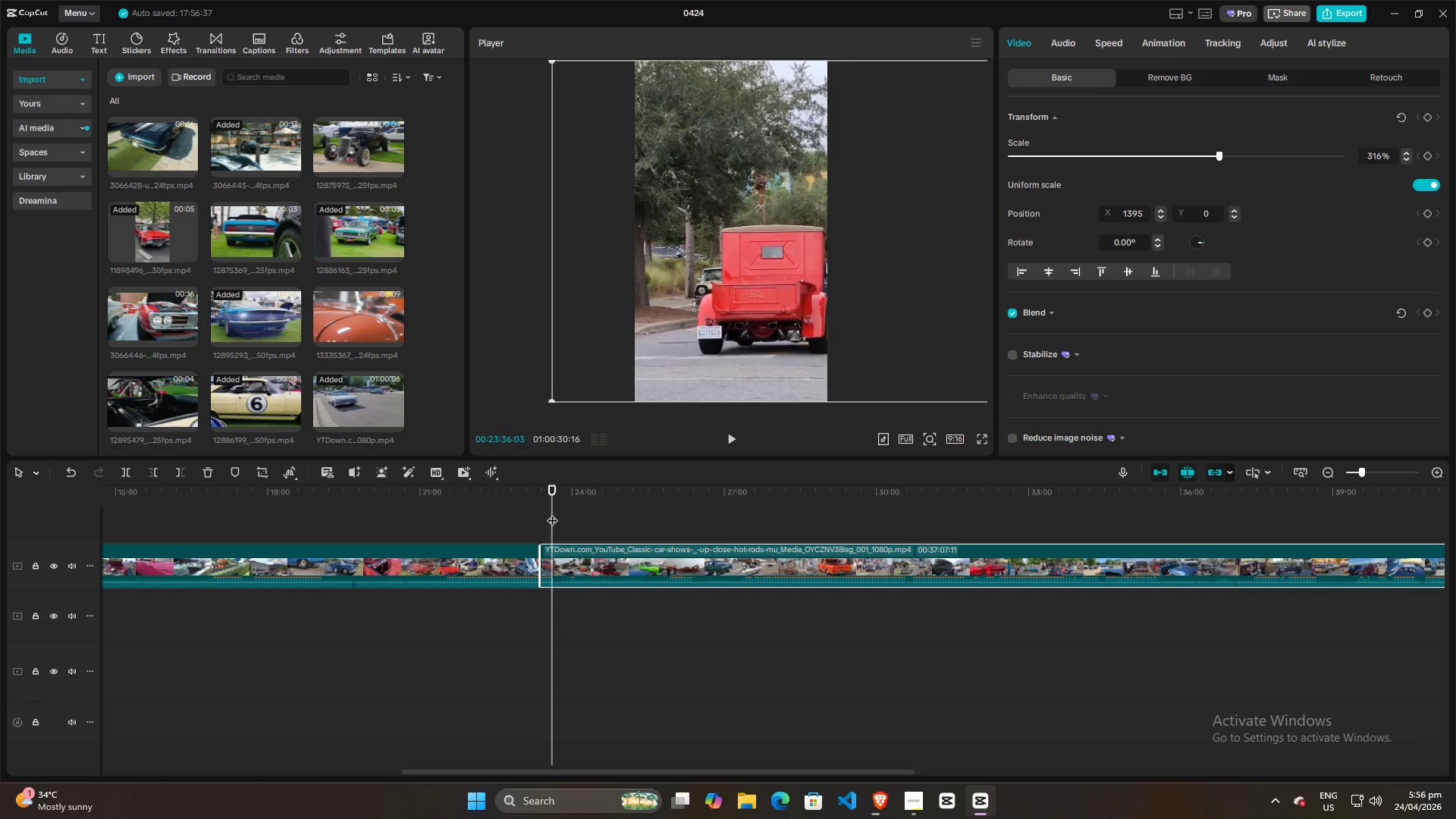 
key(ArrowLeft)
 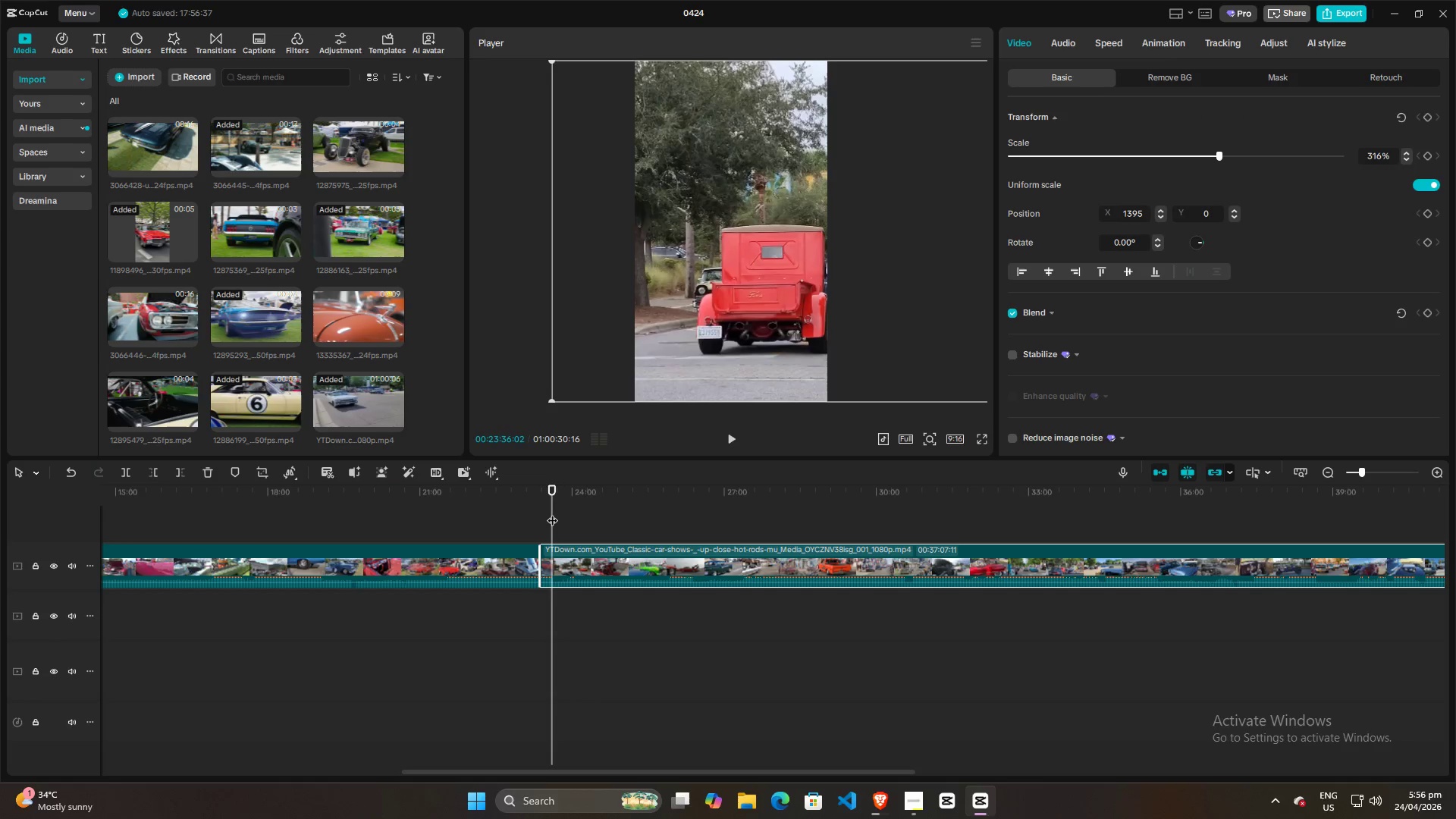 
key(ArrowLeft)
 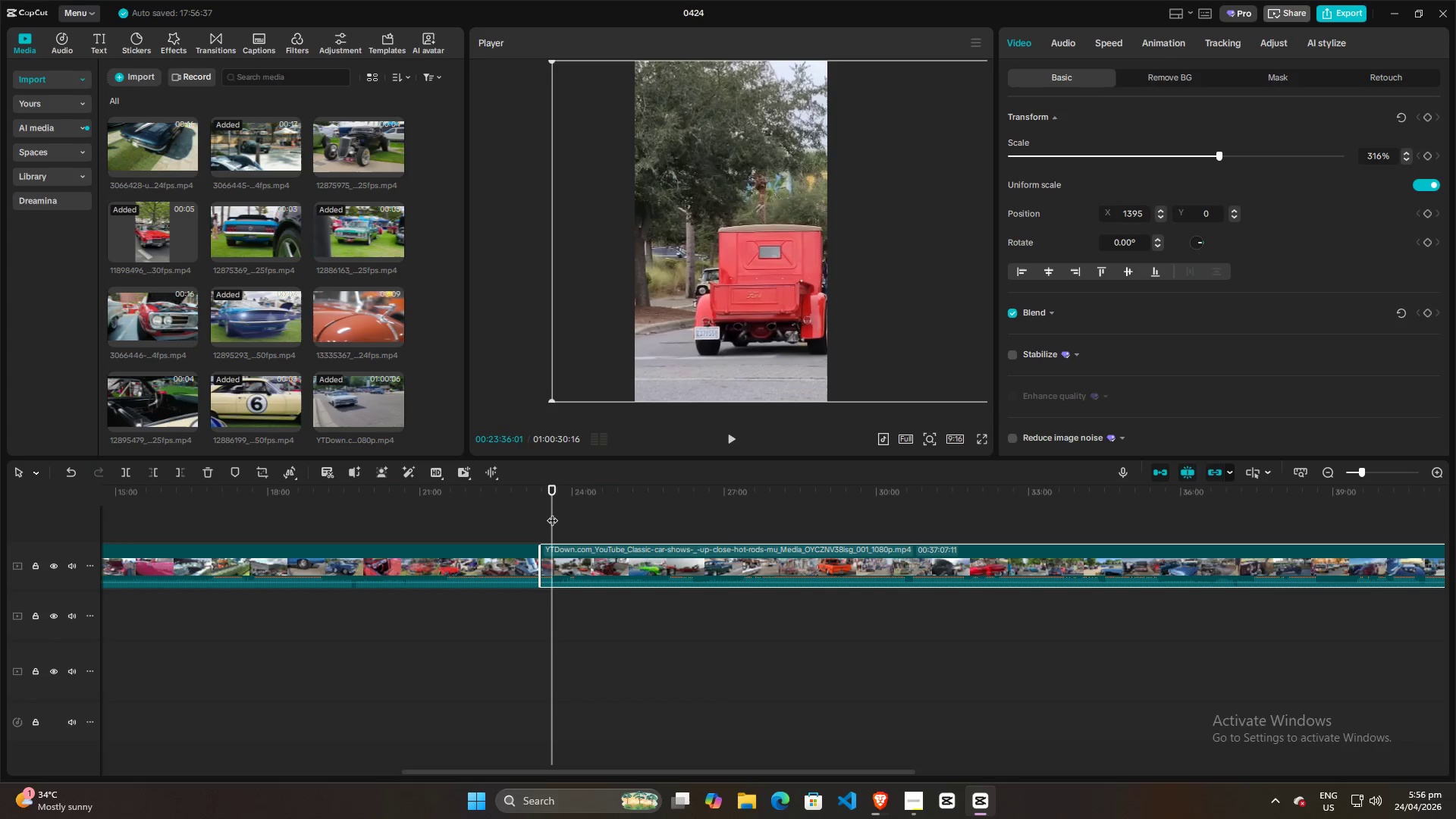 
key(ArrowLeft)
 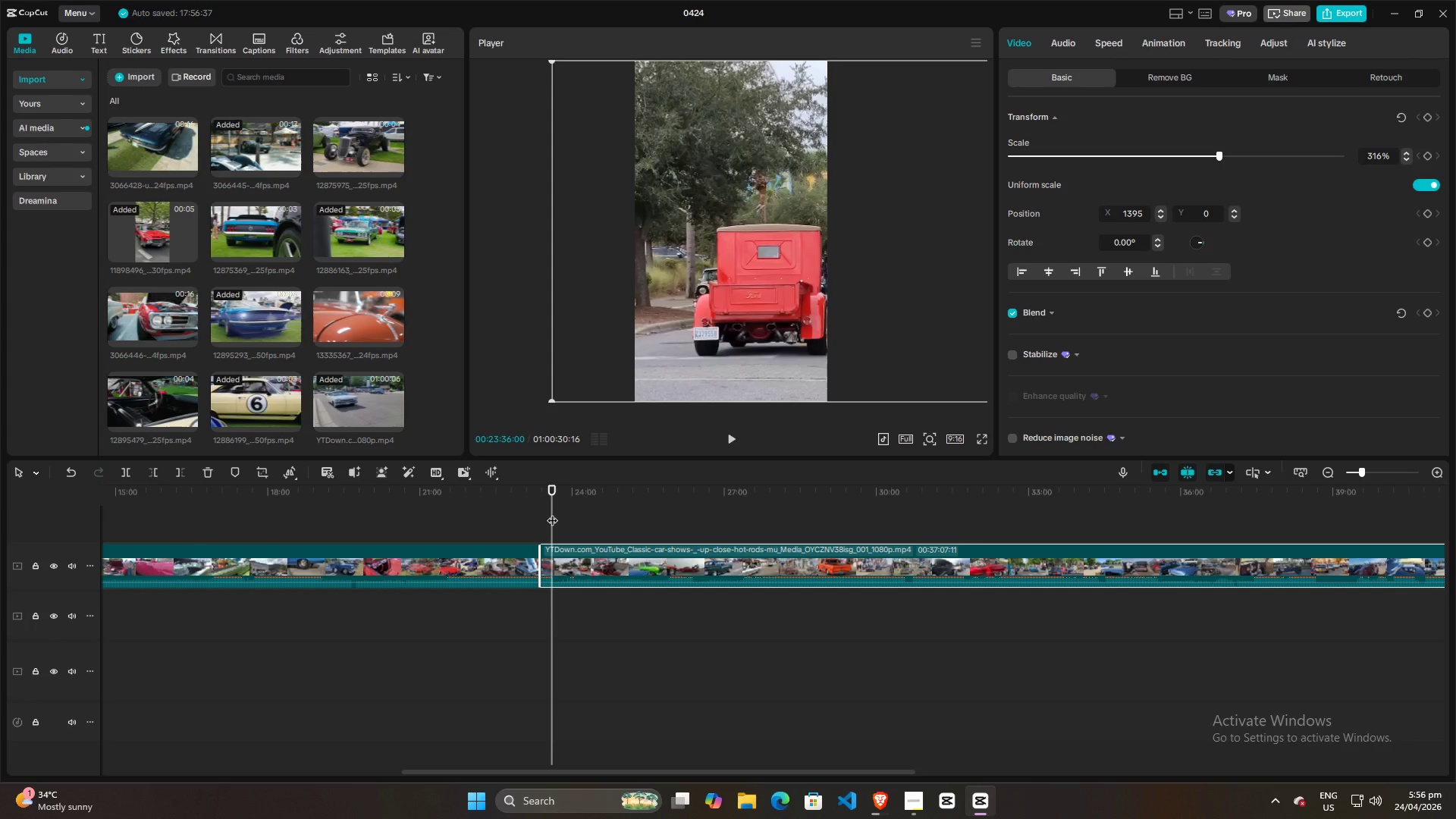 
key(ArrowRight)
 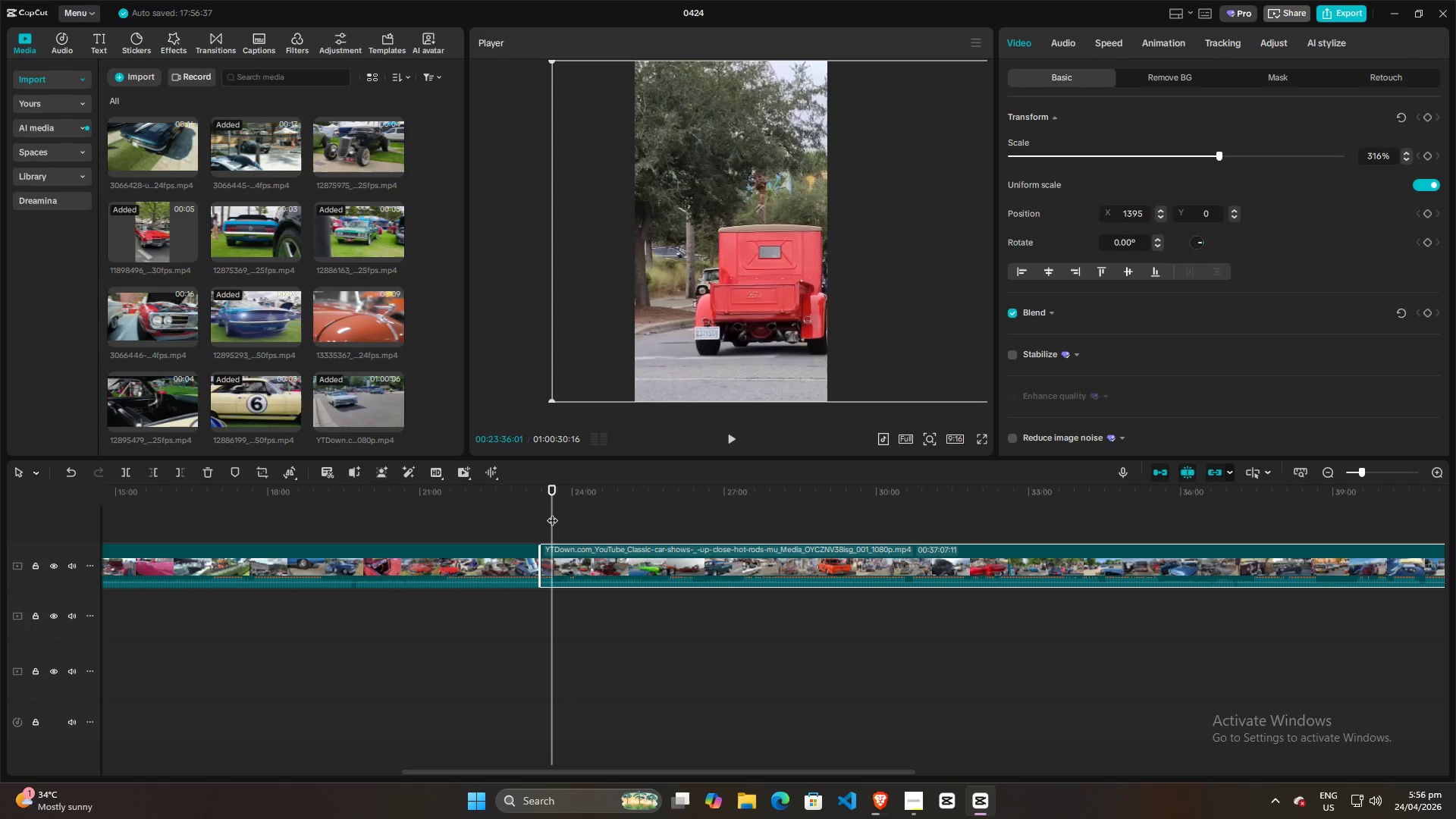 
key(ArrowRight)
 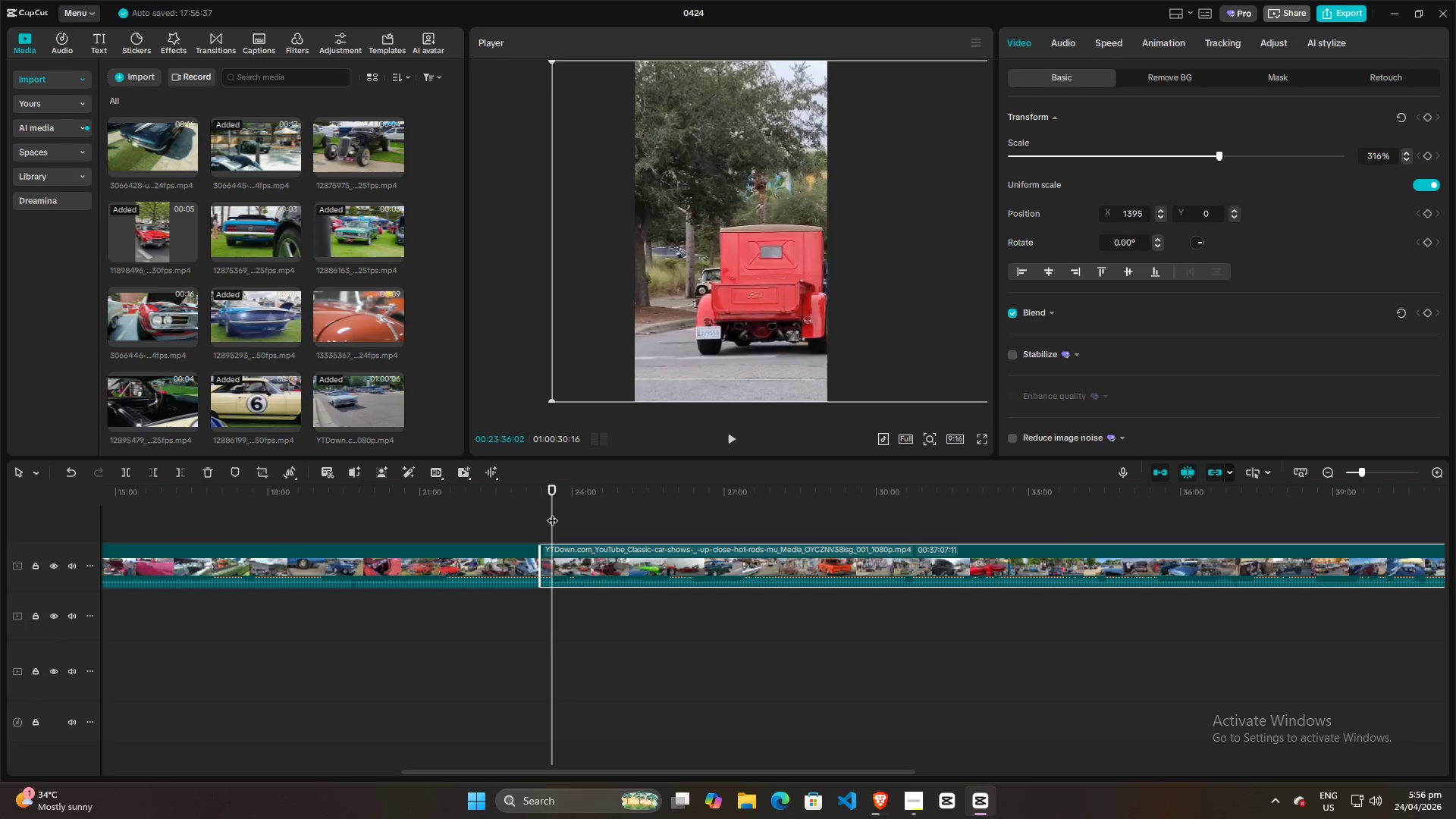 
key(ArrowRight)
 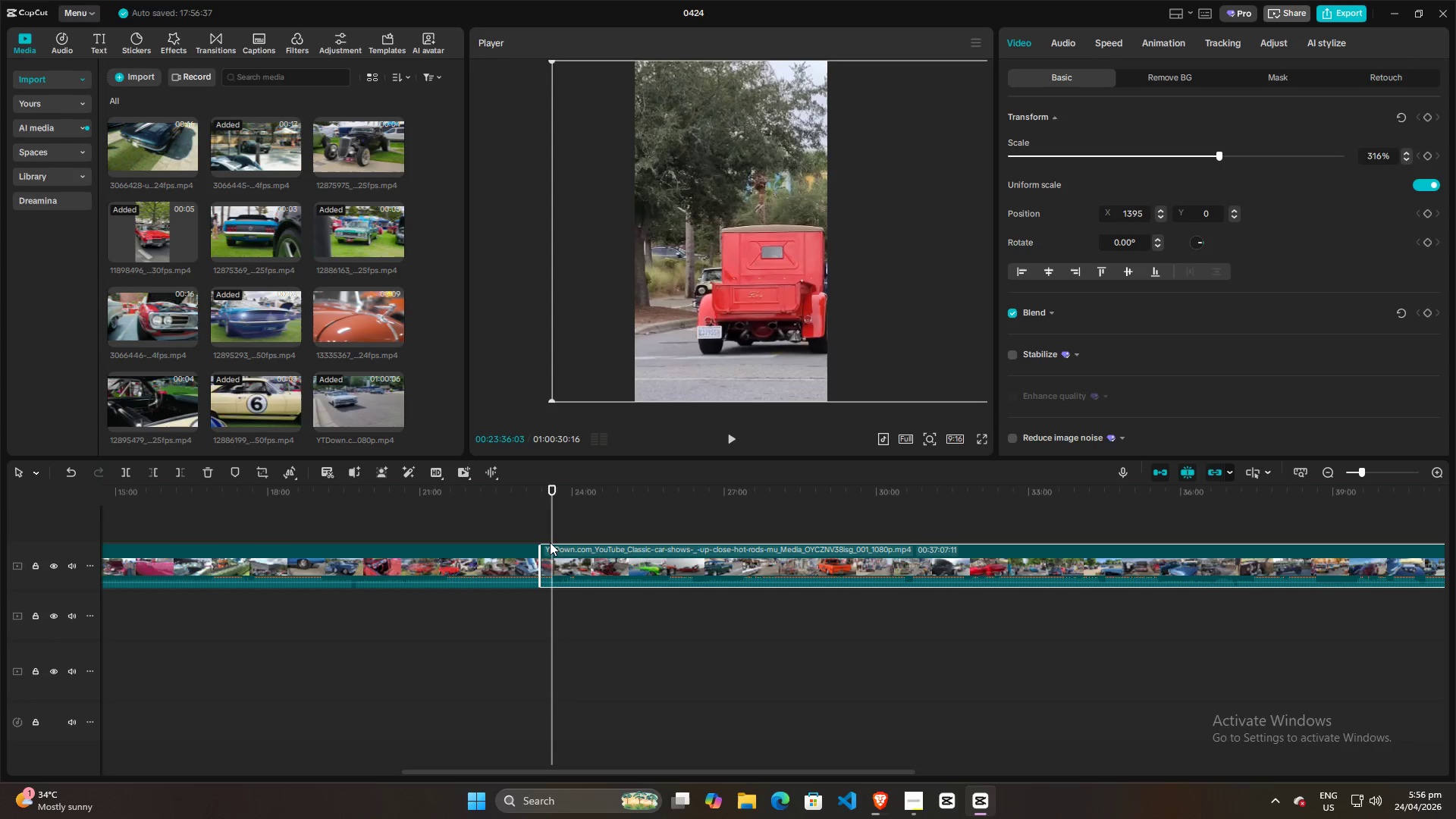 
key(Control+B)
 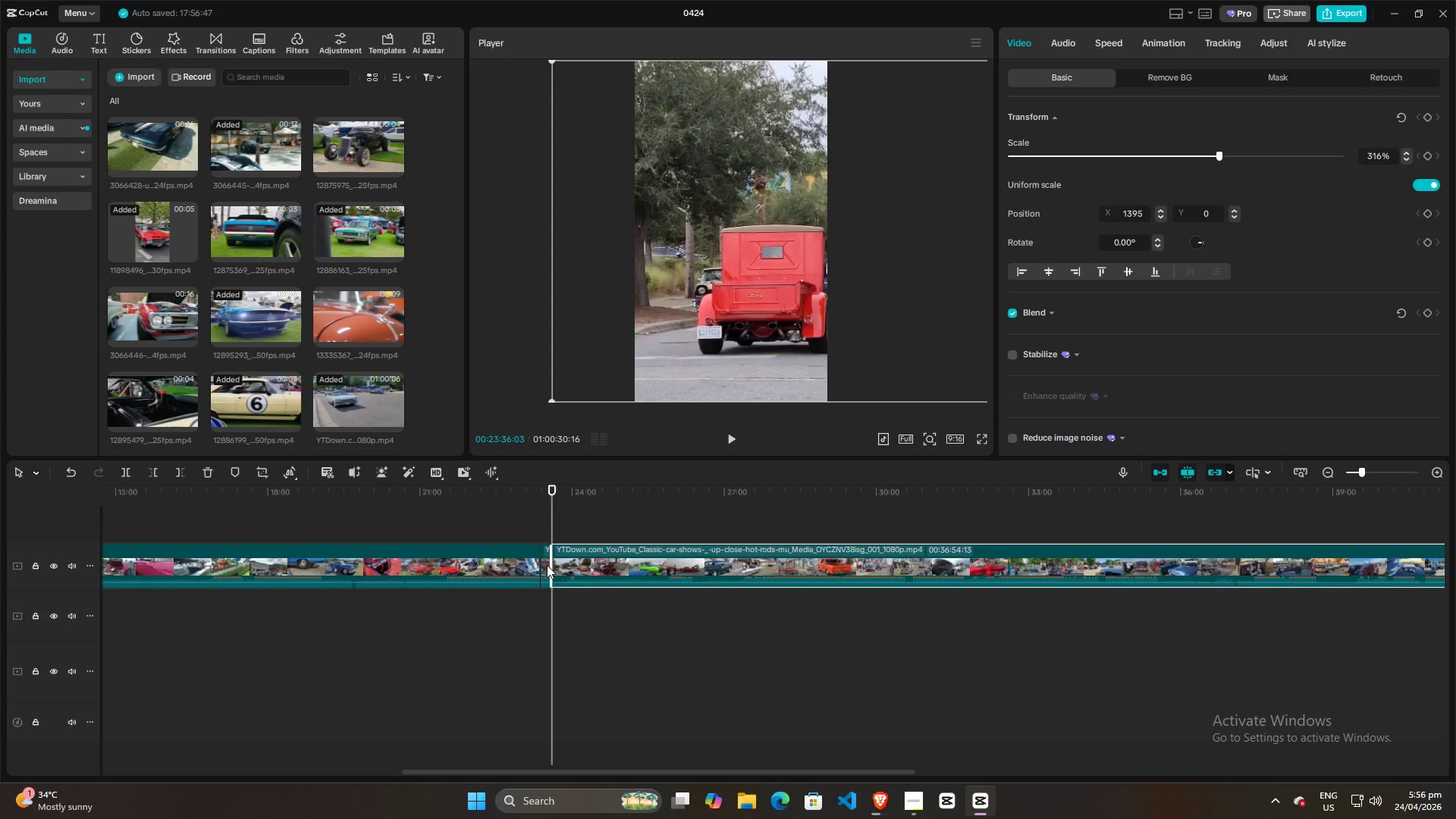 
hold_key(key=ControlLeft, duration=0.53)
scroll: coordinate [547, 564], scroll_direction: up, amount: 3.0
 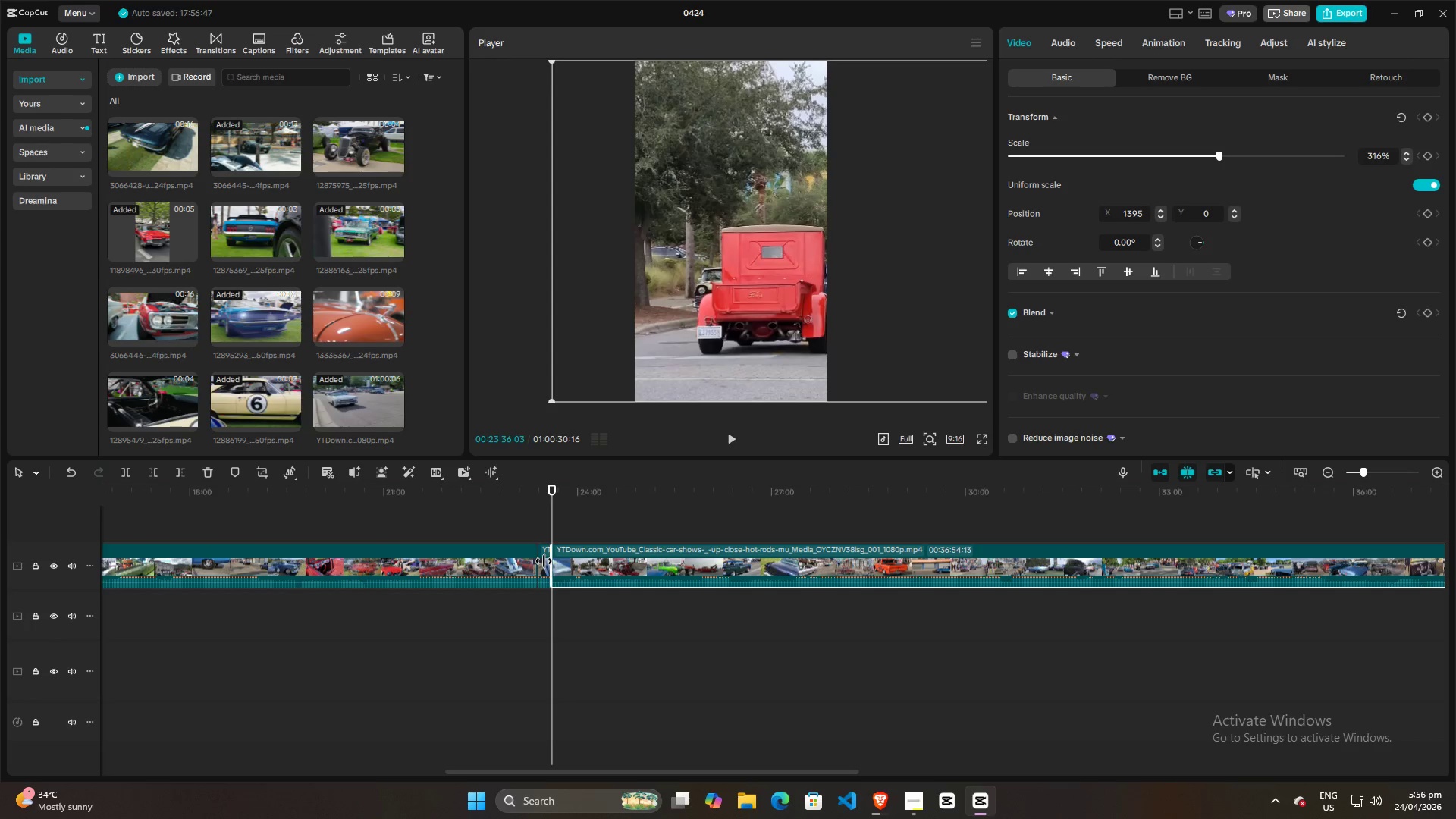 
hold_key(key=ControlLeft, duration=0.47)
scroll: coordinate [542, 562], scroll_direction: up, amount: 4.0
 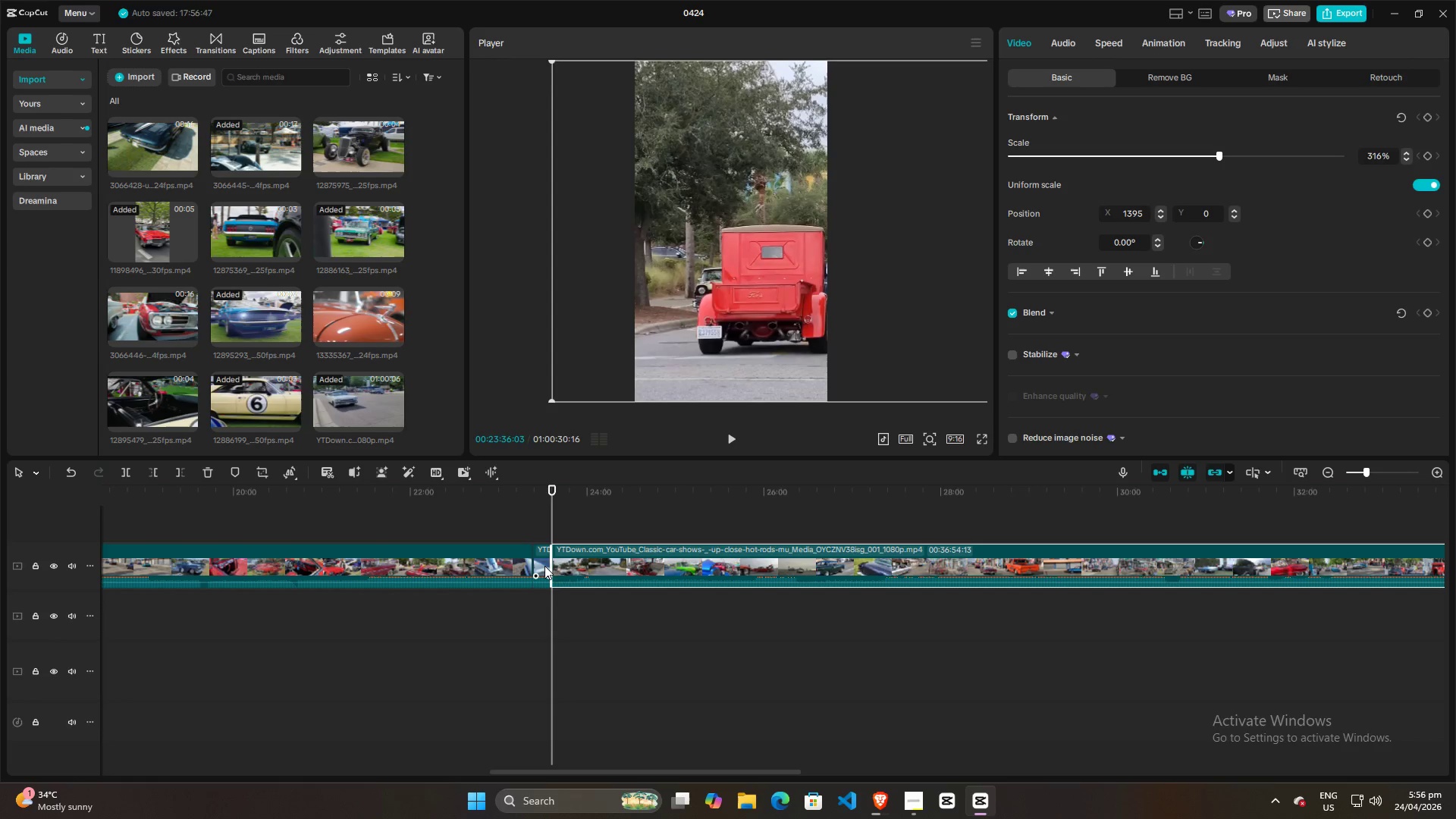 
left_click_drag(start_coordinate=[541, 560], to_coordinate=[199, 620])
 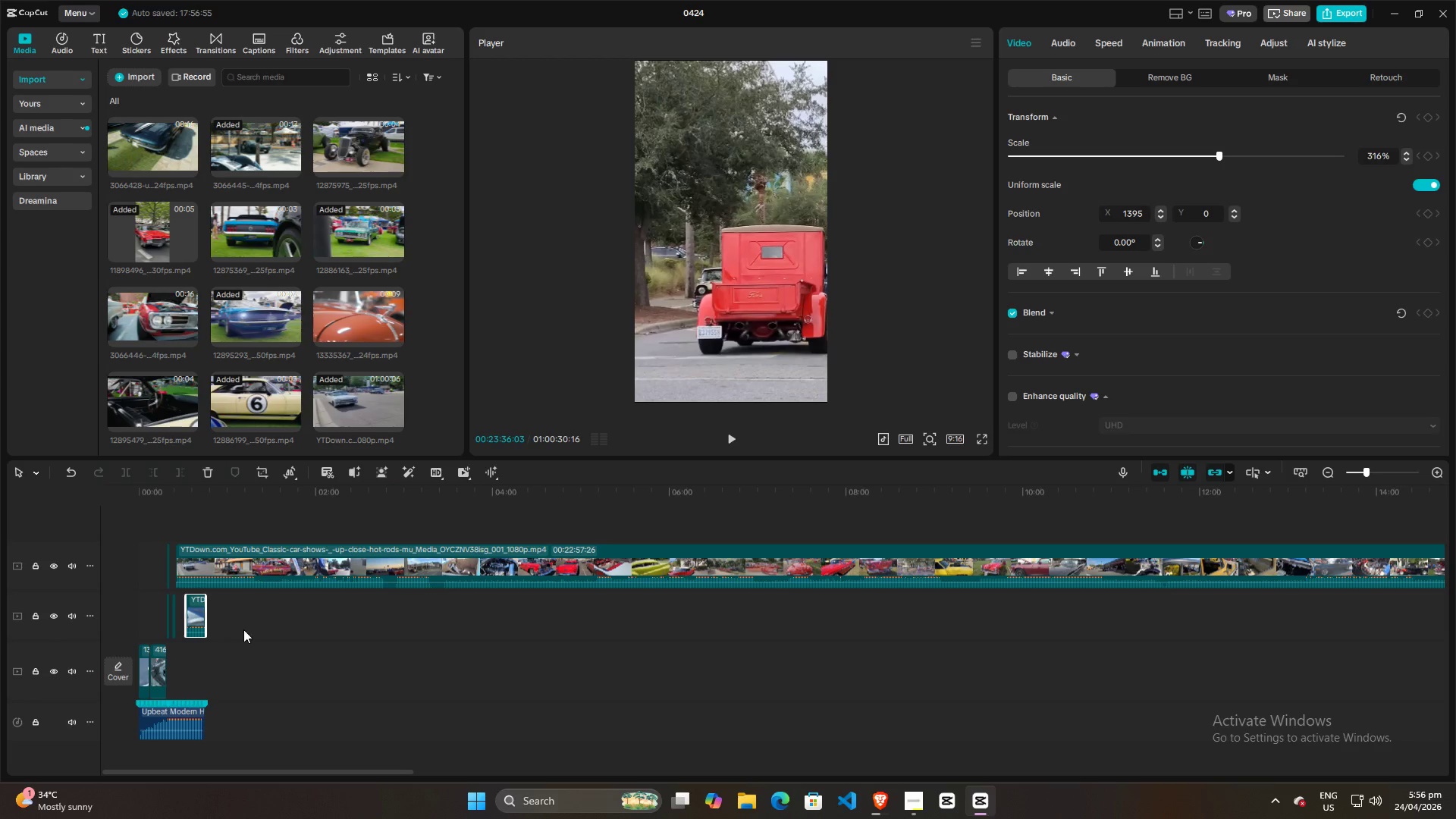 
hold_key(key=ControlLeft, duration=0.8)
scroll: coordinate [244, 629], scroll_direction: up, amount: 5.0
 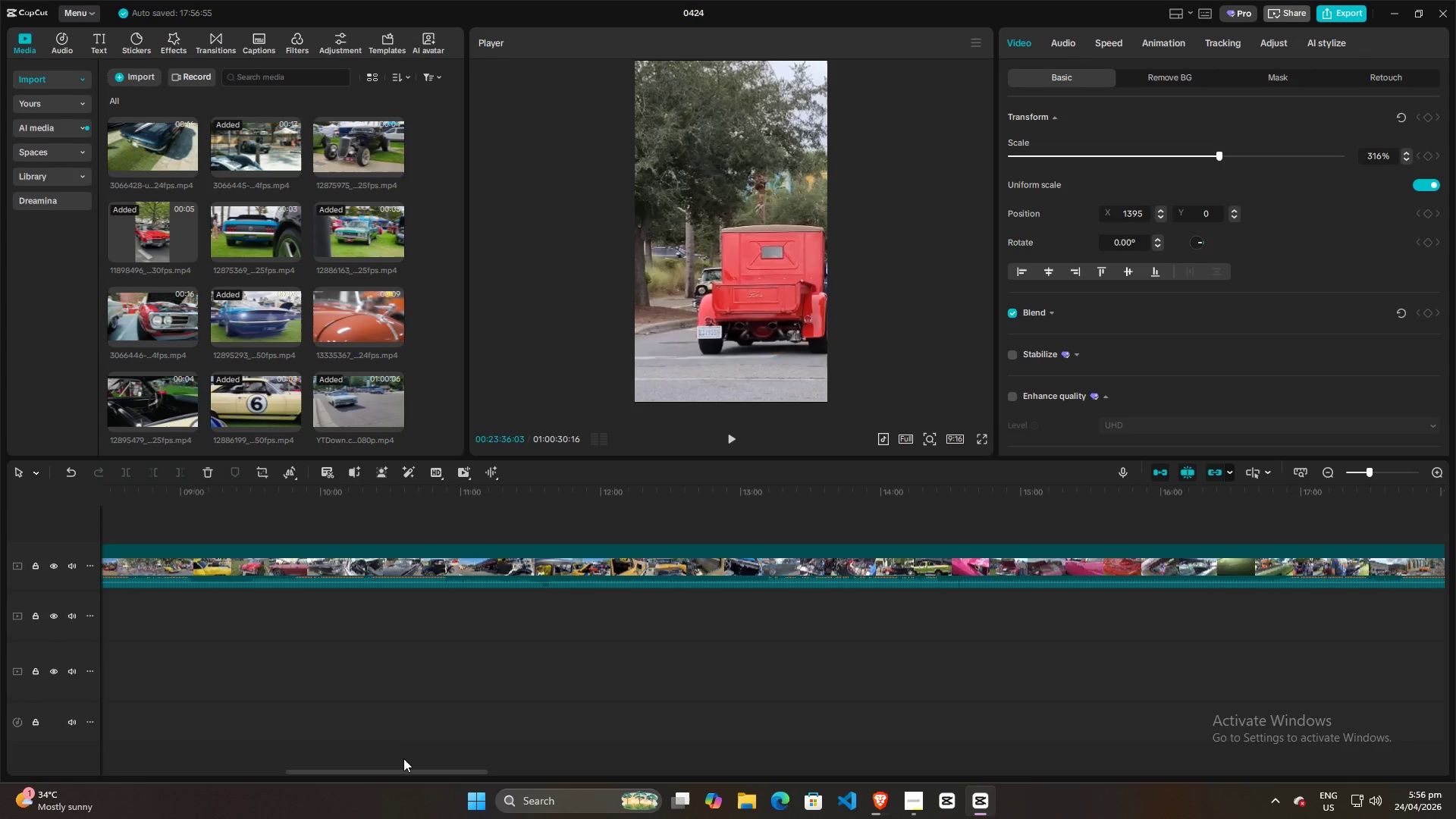 
left_click_drag(start_coordinate=[403, 769], to_coordinate=[80, 764])
 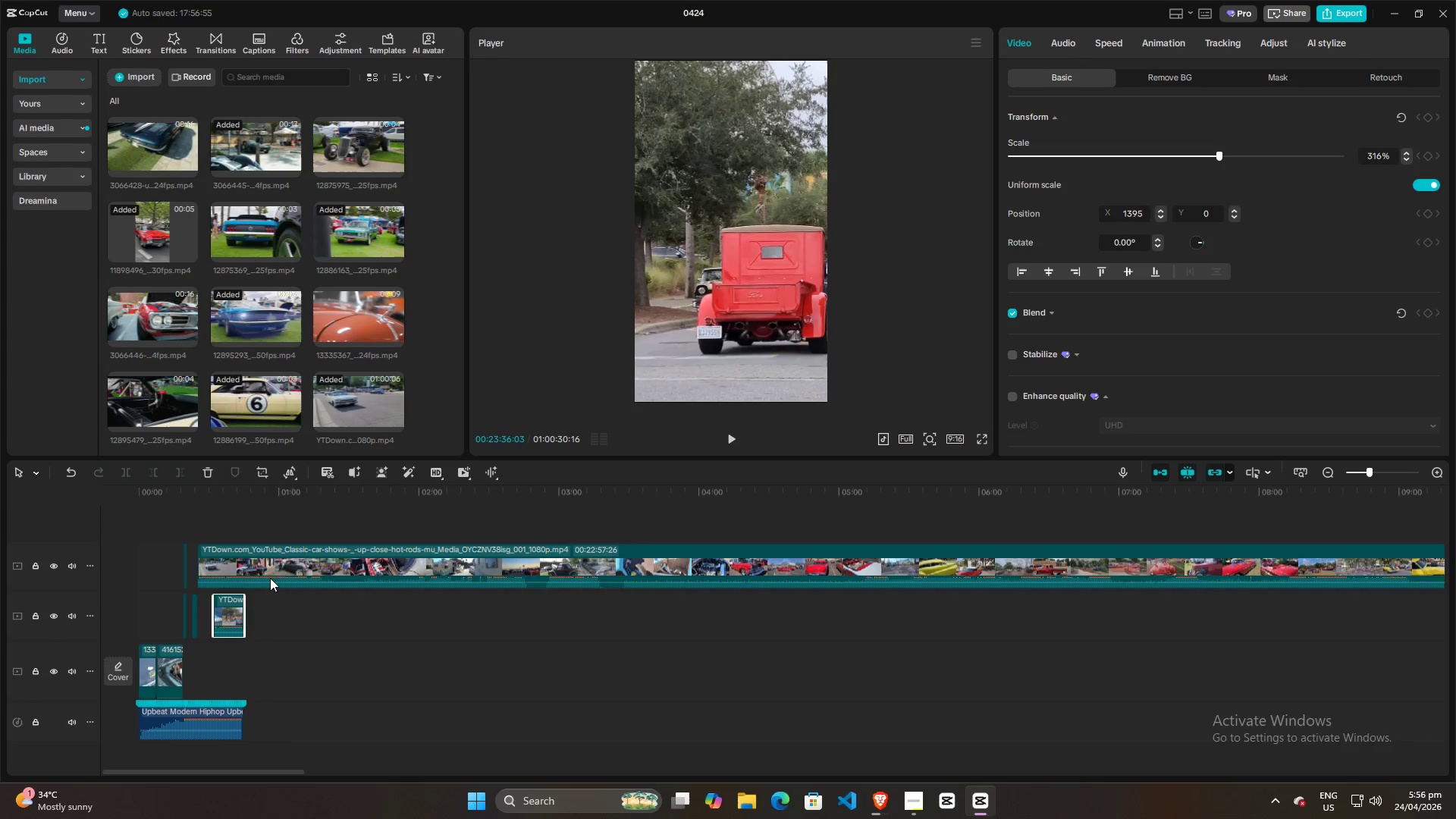 
left_click_drag(start_coordinate=[269, 557], to_coordinate=[351, 569])
 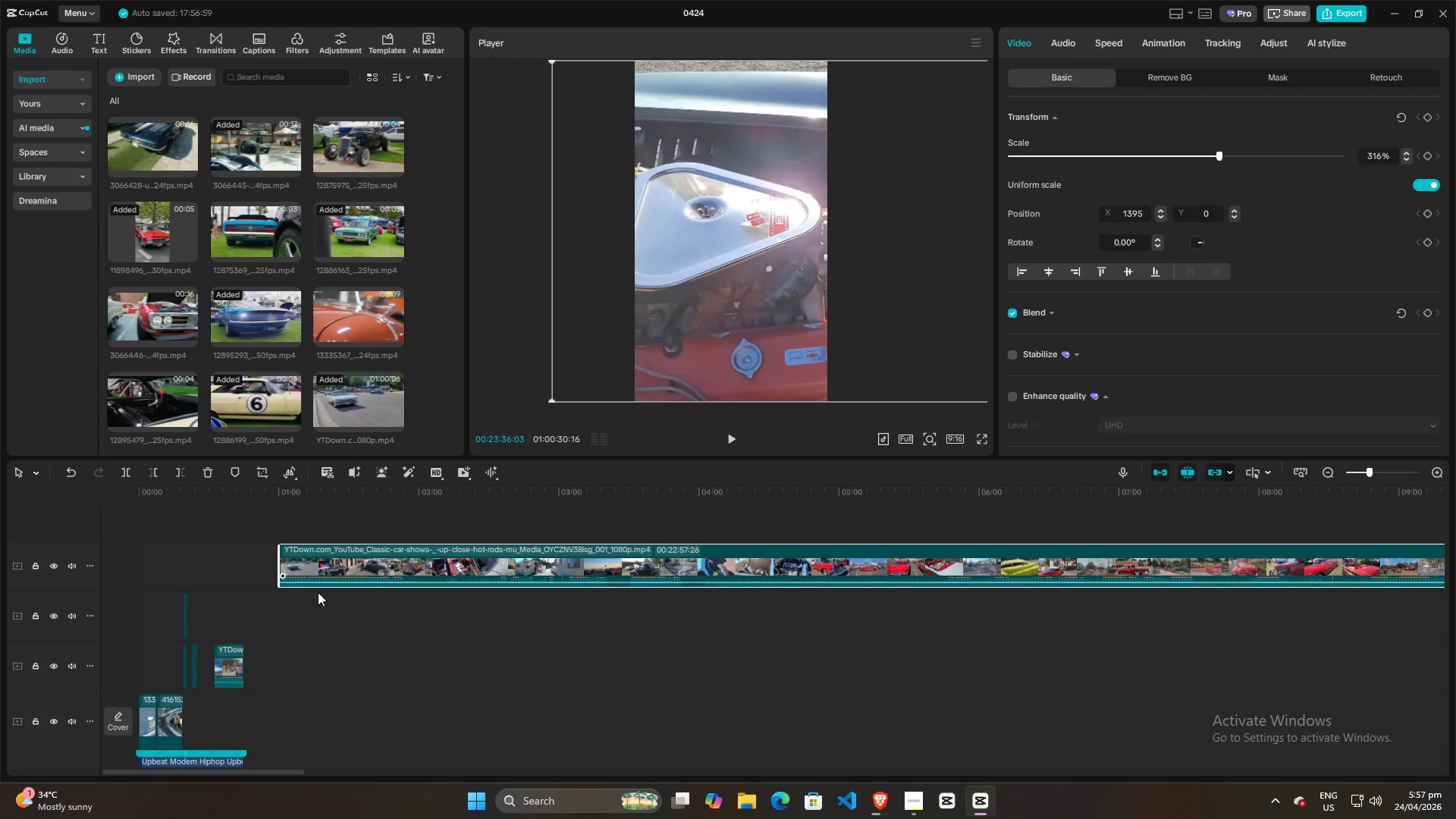 
left_click([379, 558])
 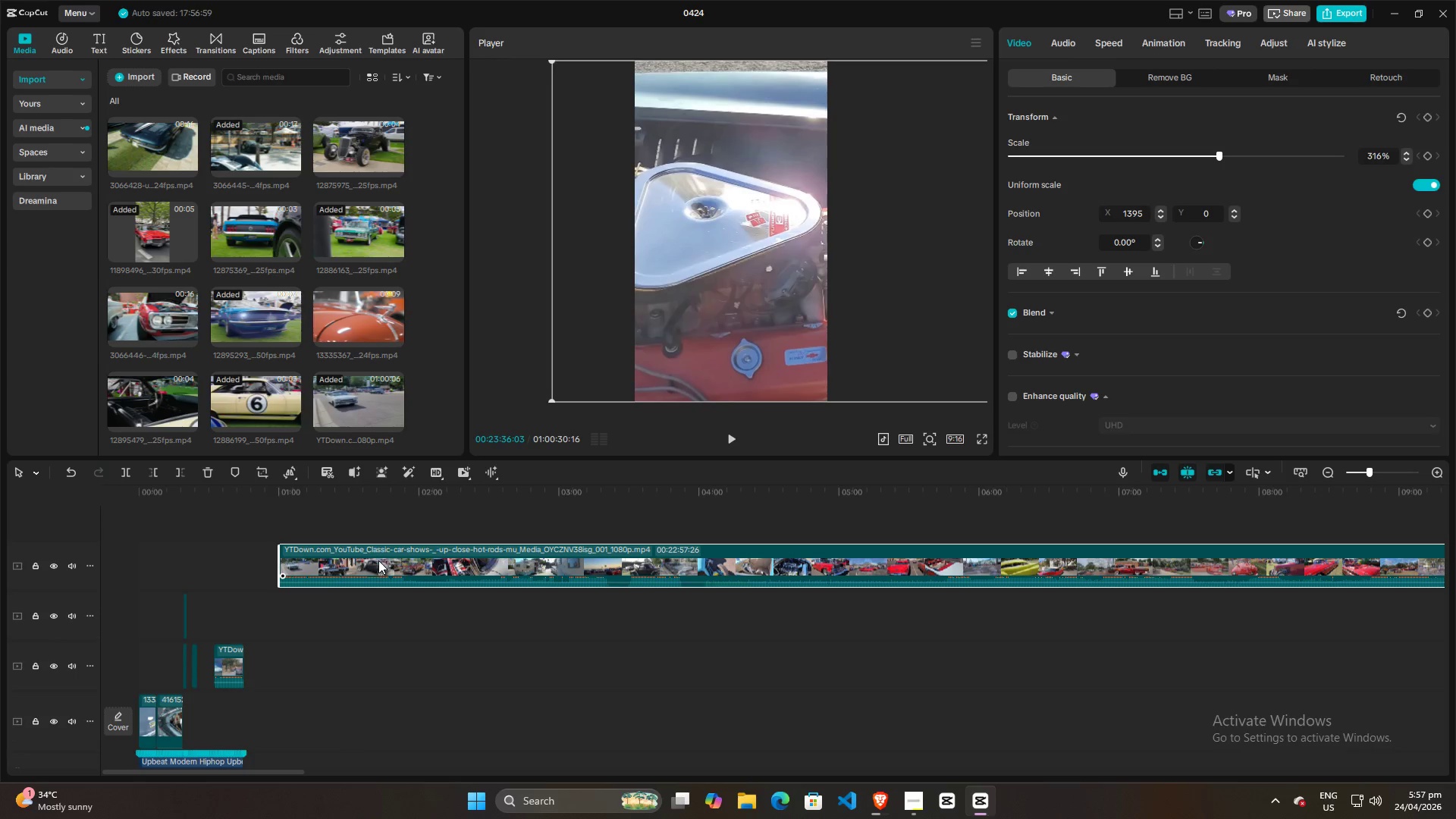 
key(Backspace)
 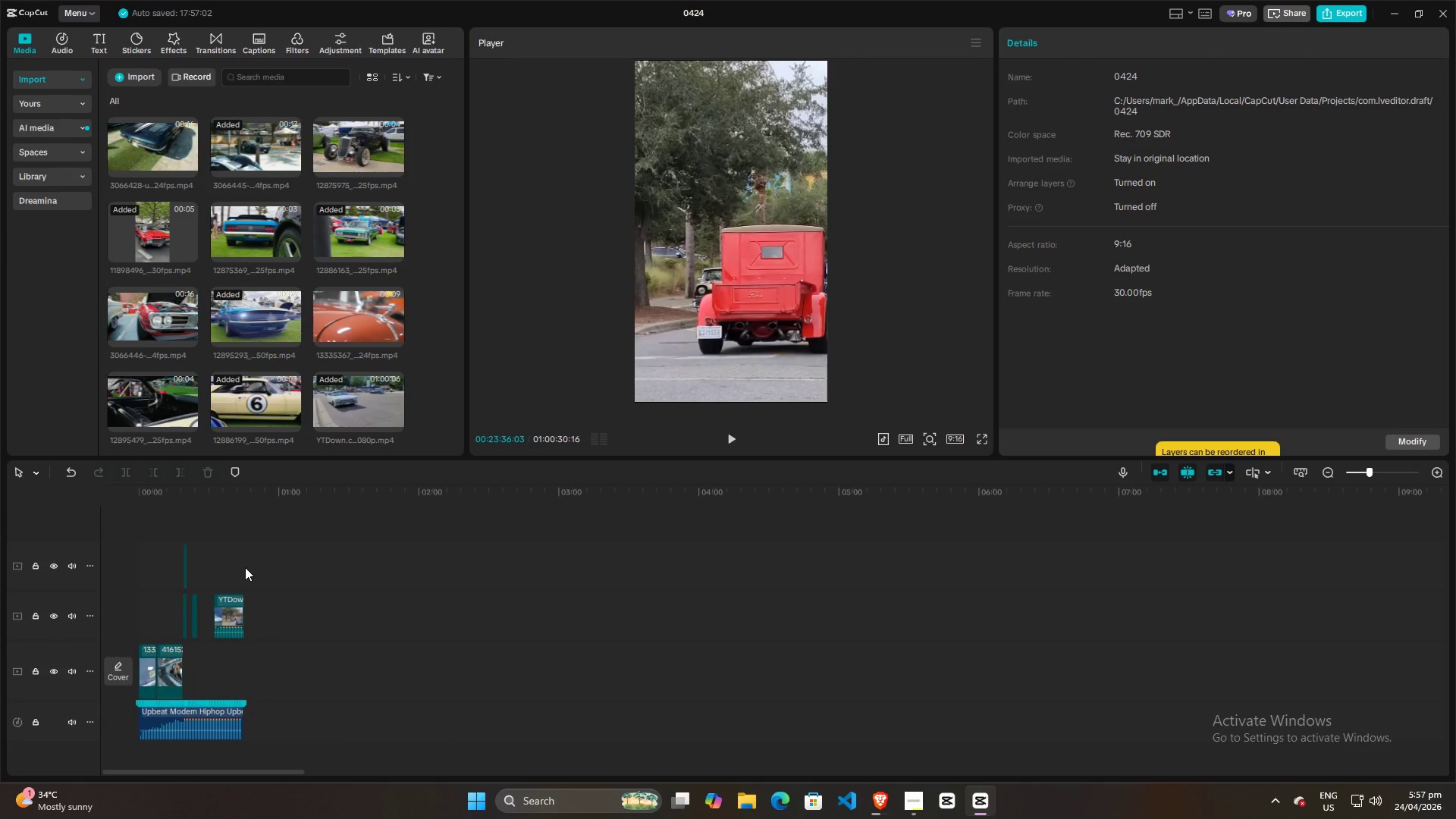 
hold_key(key=ControlLeft, duration=0.67)
scroll: coordinate [205, 567], scroll_direction: up, amount: 10.0
 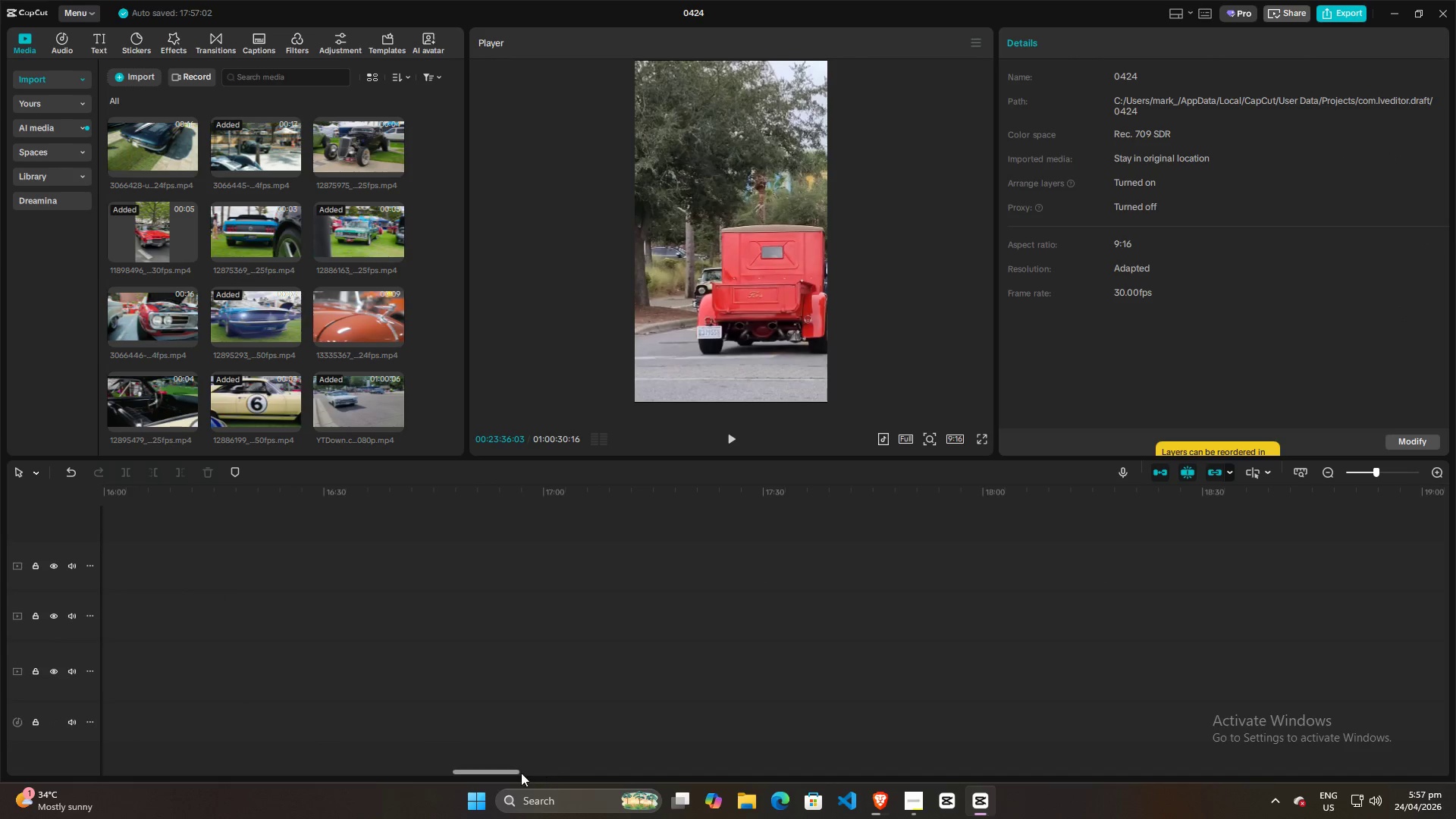 
left_click_drag(start_coordinate=[496, 768], to_coordinate=[89, 768])
 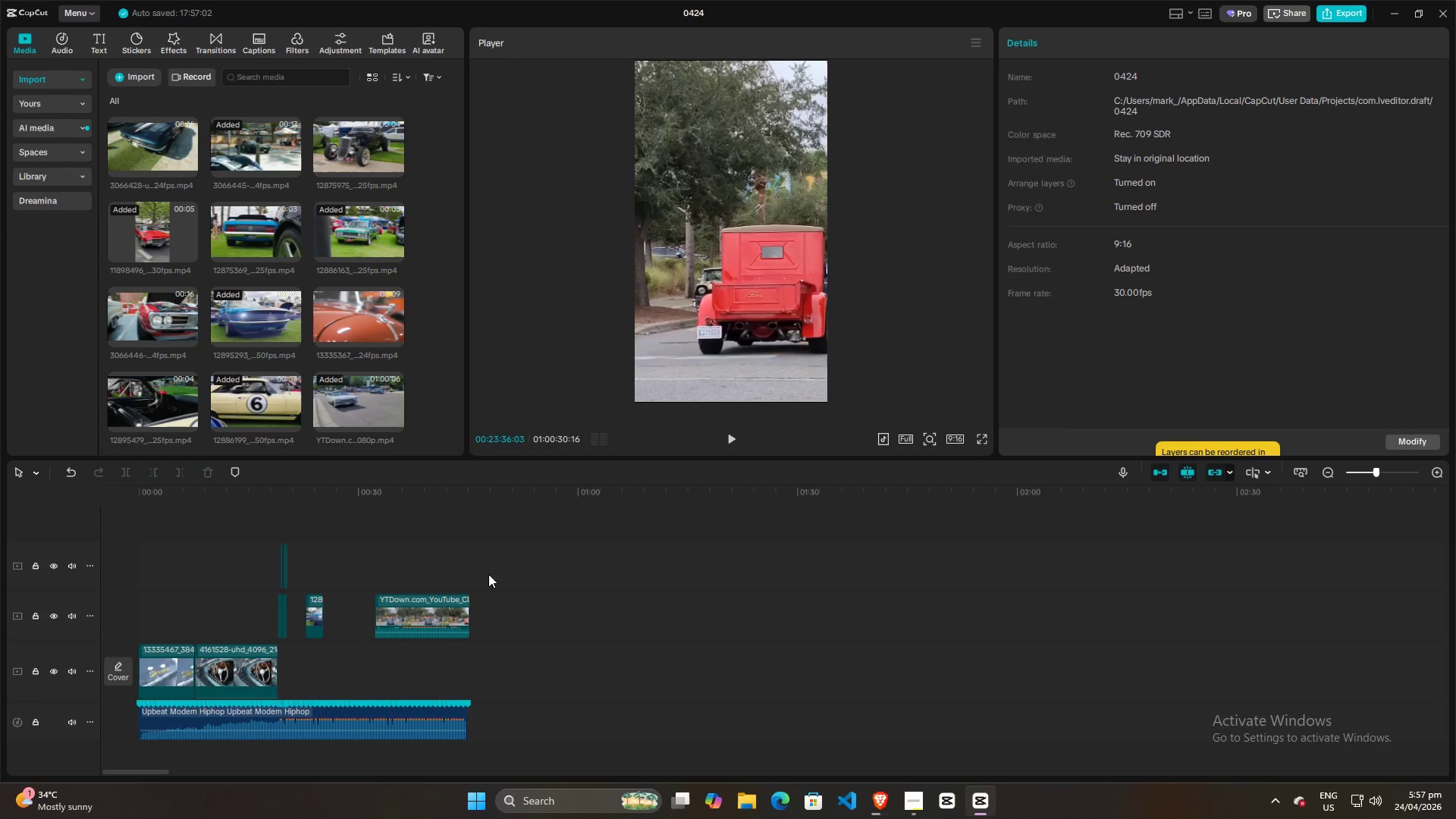 
hold_key(key=ControlLeft, duration=1.5)
scroll: coordinate [497, 573], scroll_direction: down, amount: 6.0
 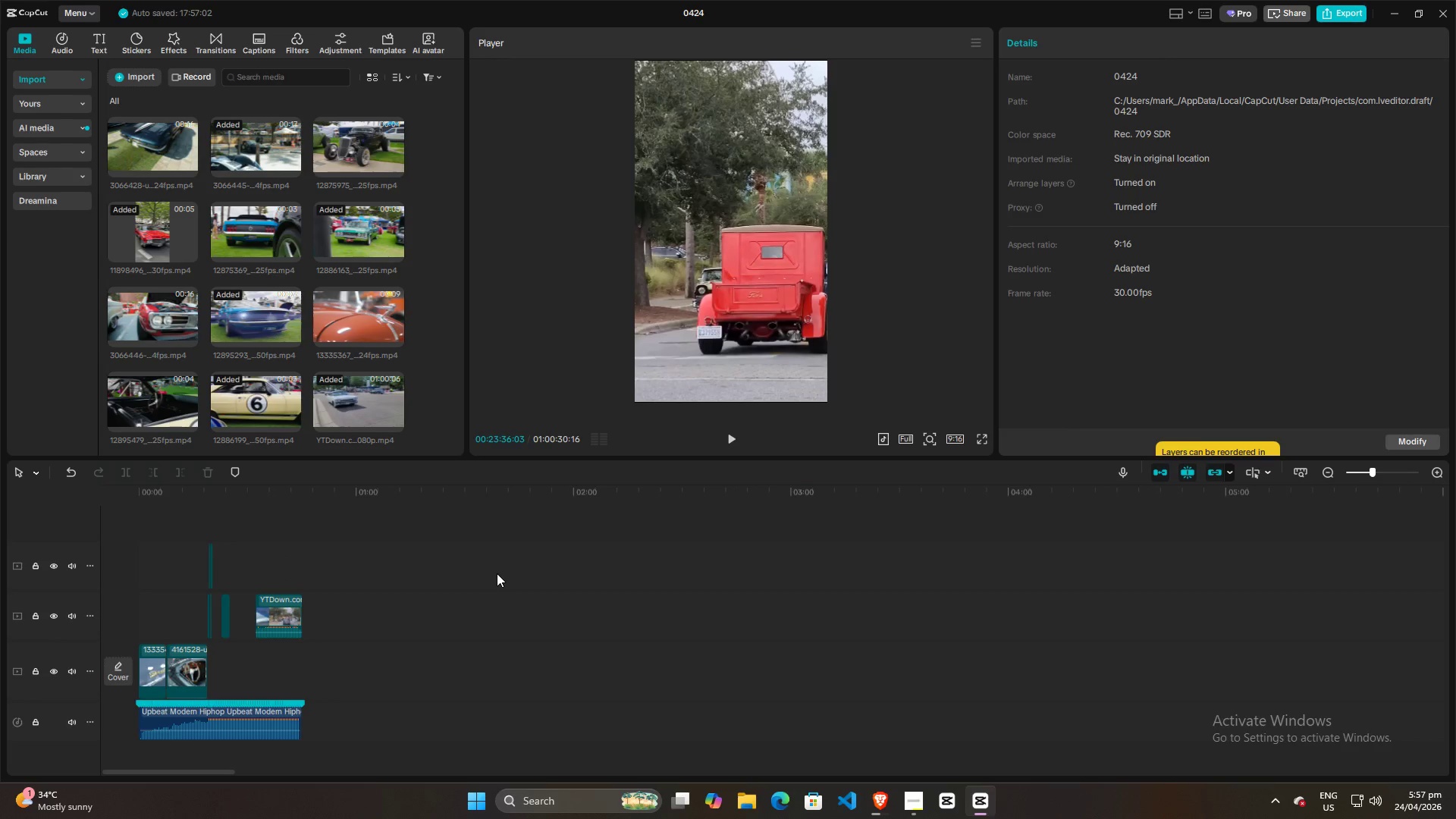 
hold_key(key=ControlLeft, duration=0.48)
scroll: coordinate [498, 573], scroll_direction: down, amount: 22.0
 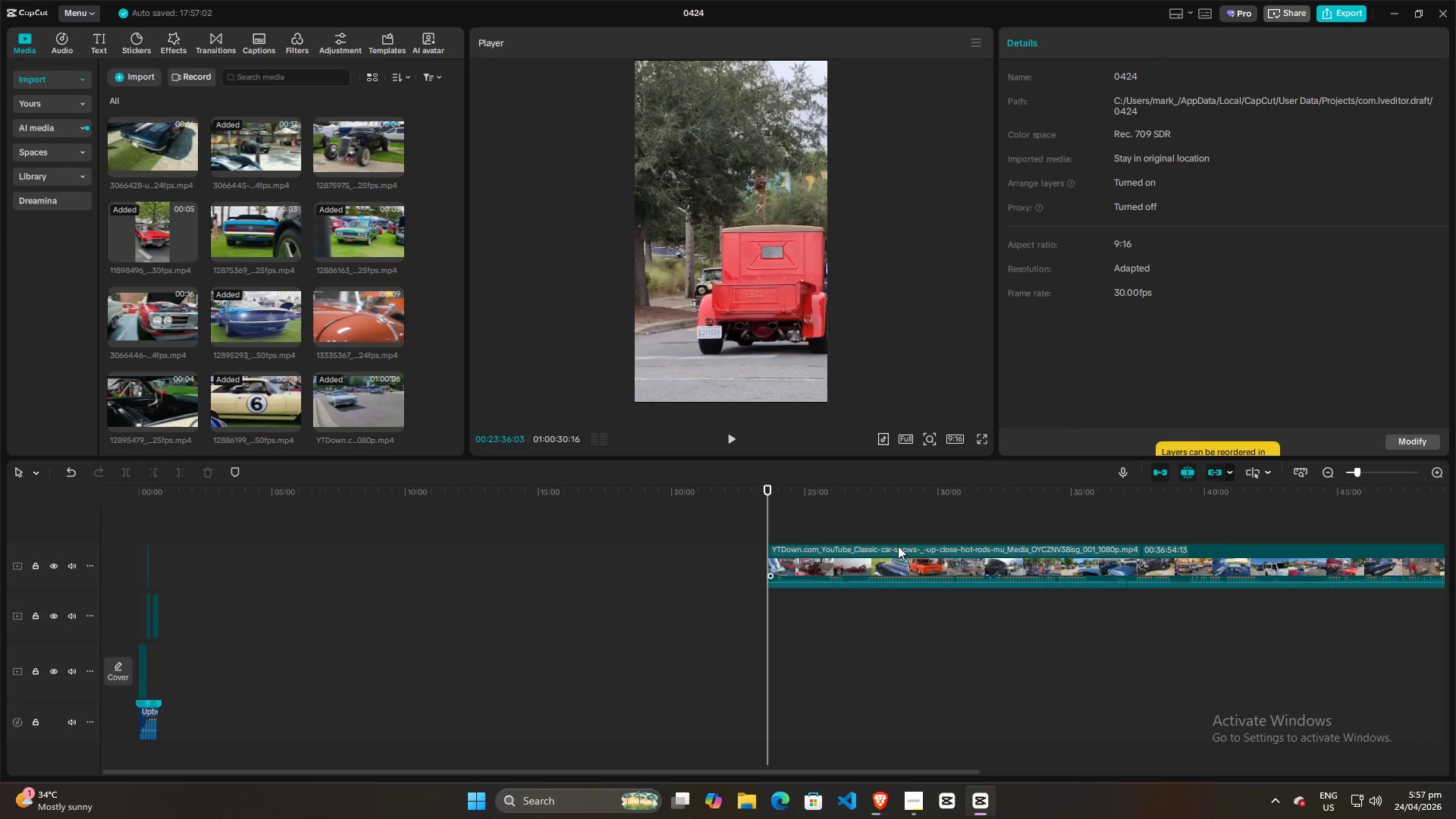 
left_click([898, 546])
 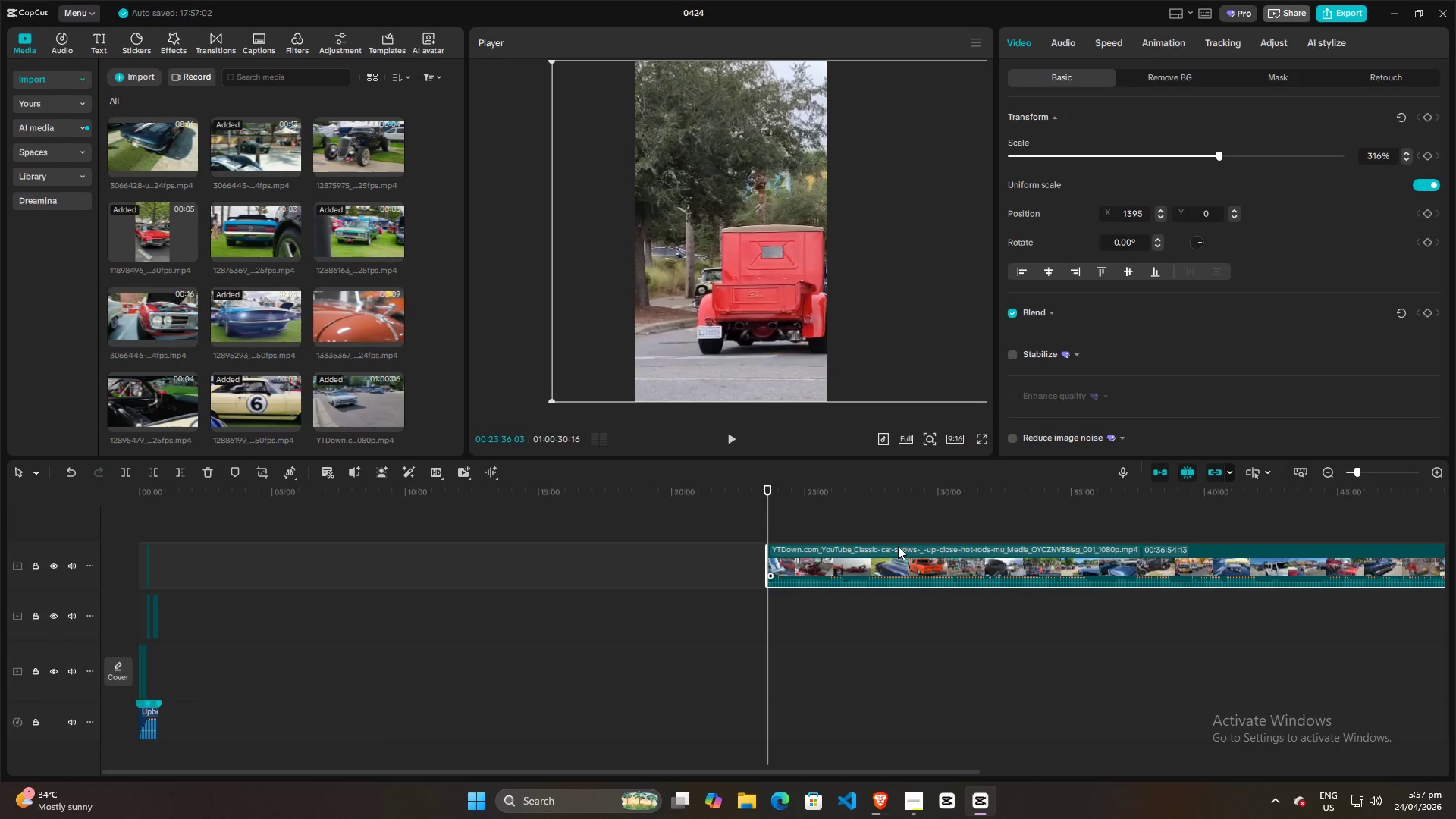 
key(Backspace)
 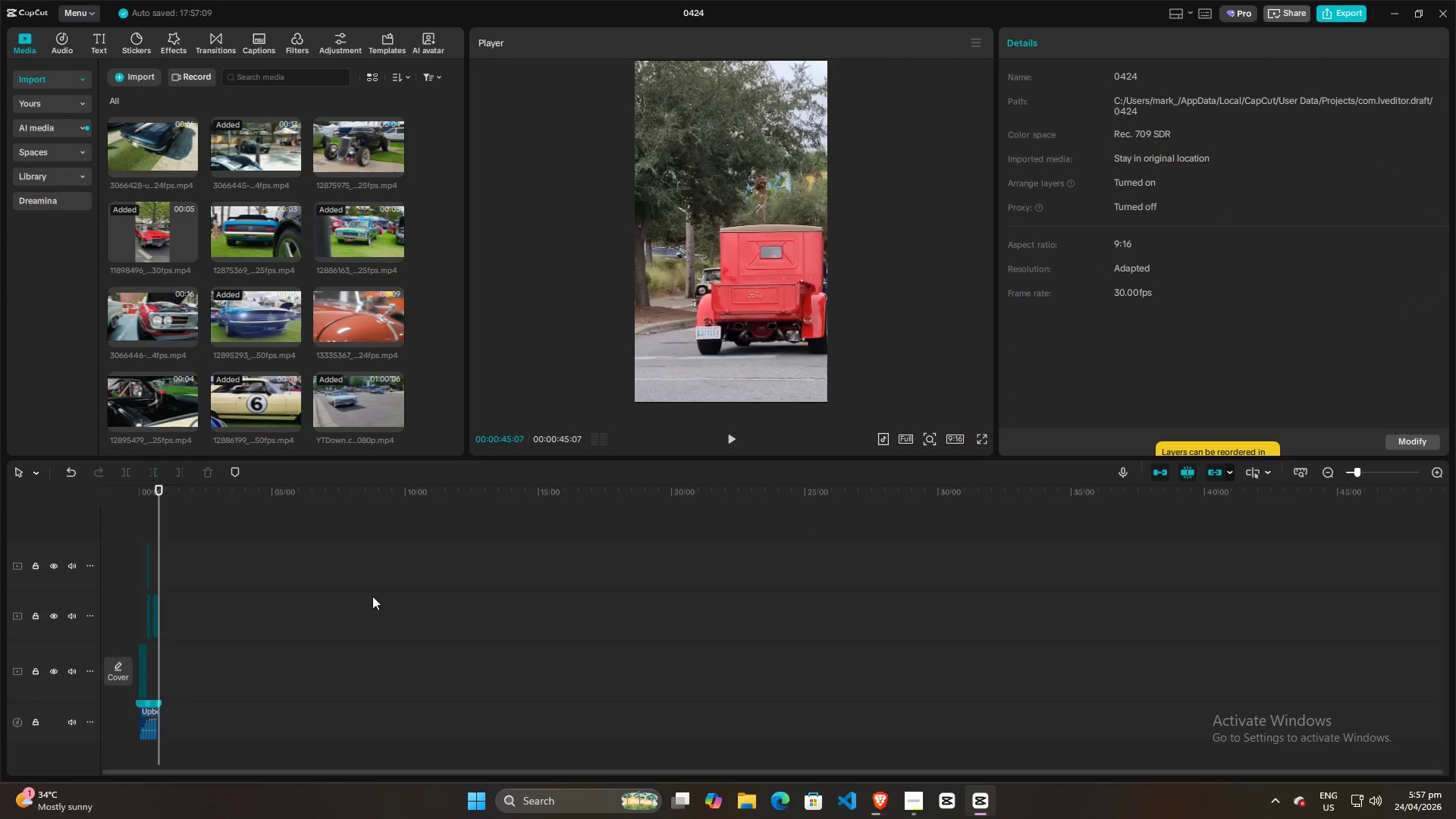 
hold_key(key=ControlLeft, duration=0.94)
scroll: coordinate [237, 645], scroll_direction: up, amount: 9.0
 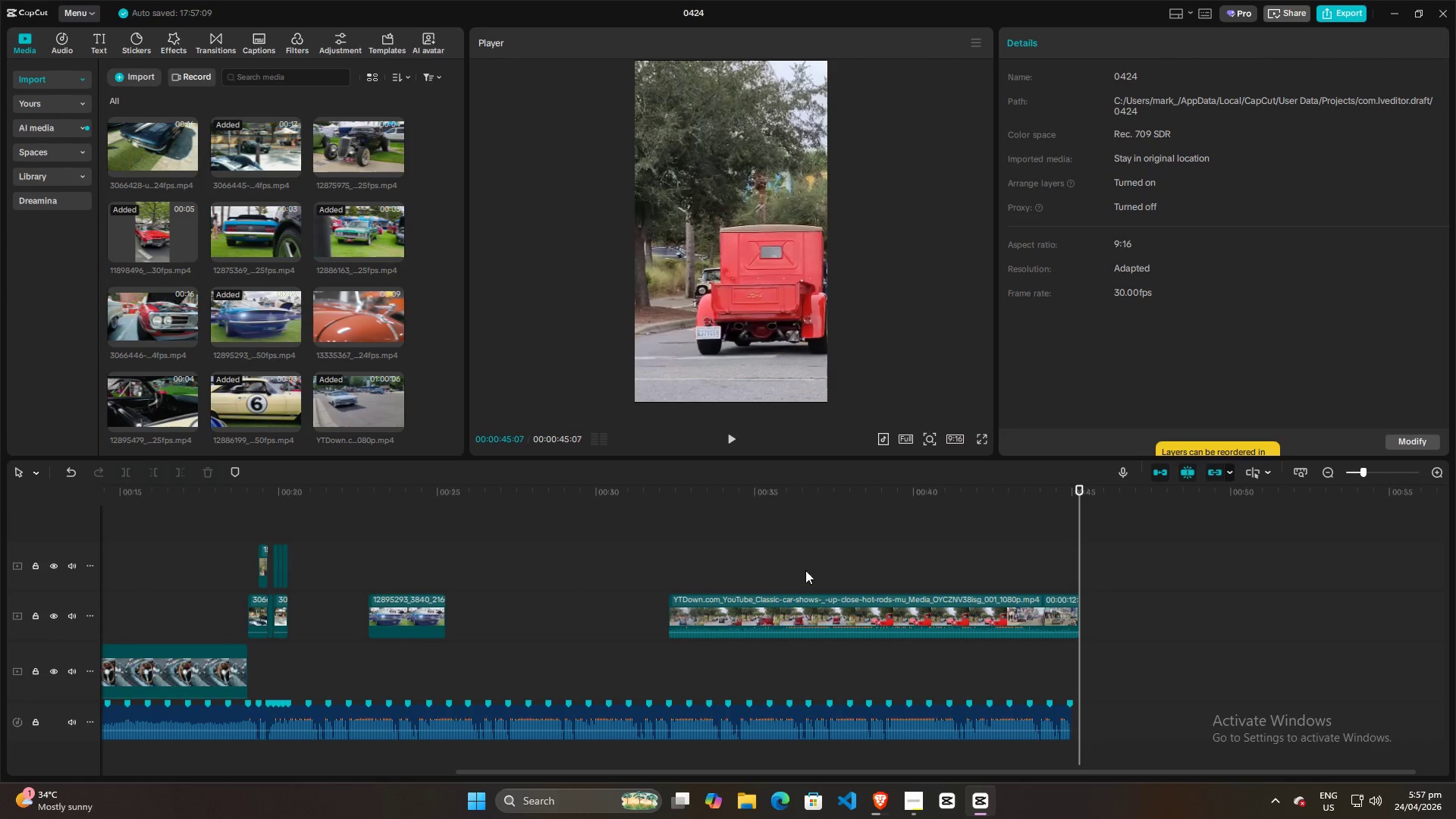 
left_click([661, 565])
 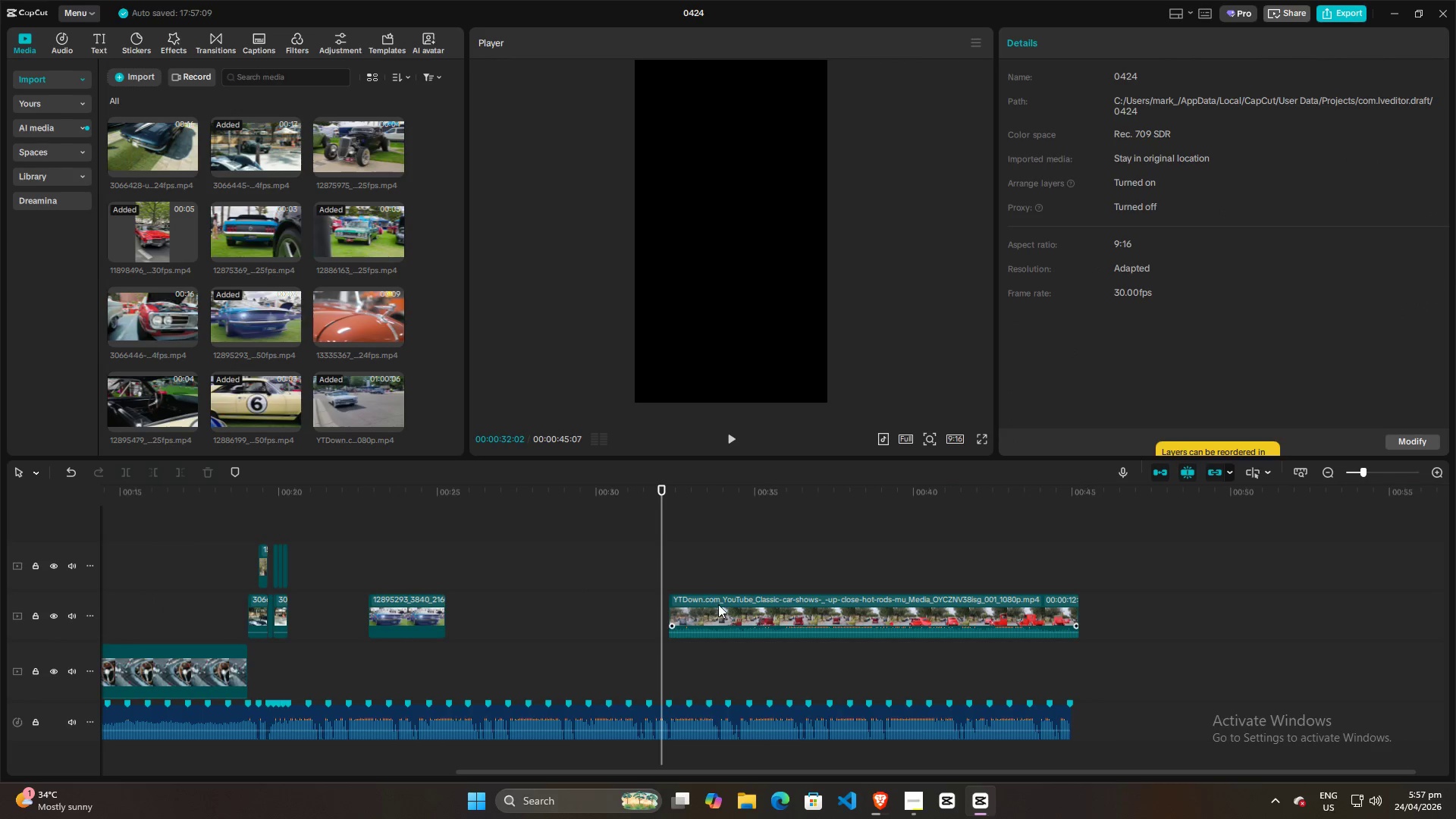 
left_click_drag(start_coordinate=[718, 604], to_coordinate=[340, 557])
 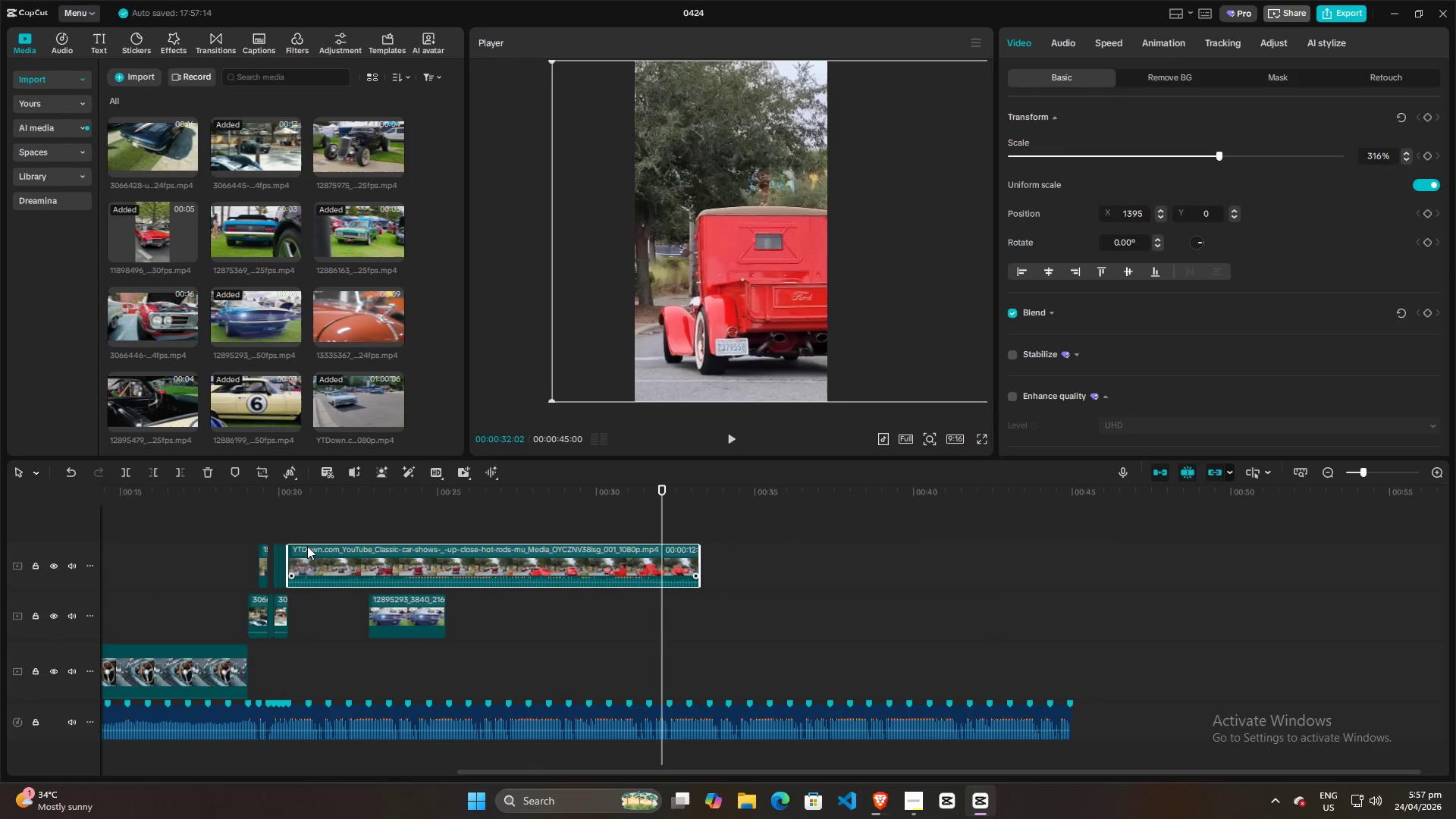 
left_click([287, 526])
 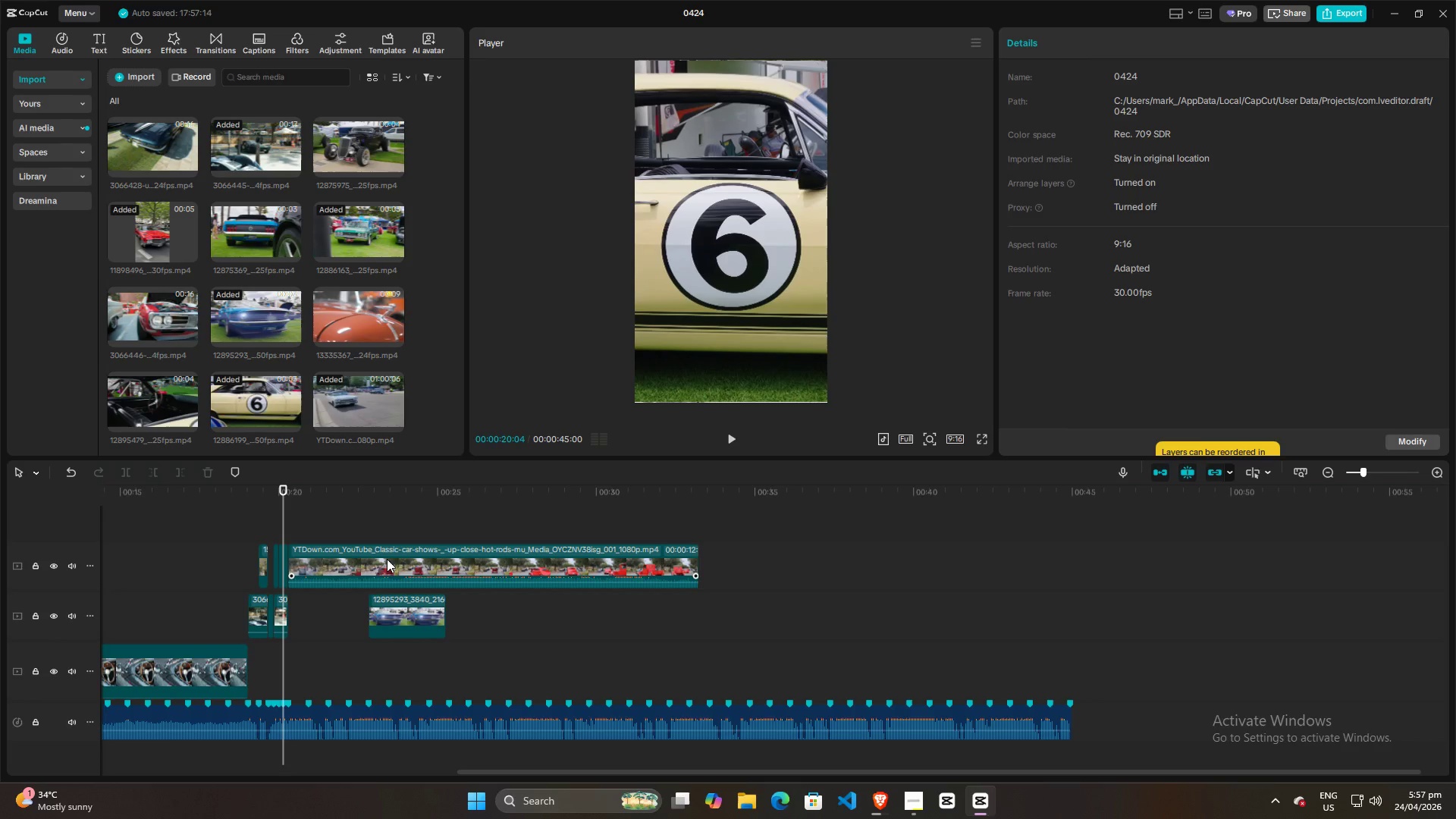 
left_click_drag(start_coordinate=[386, 613], to_coordinate=[660, 663])
 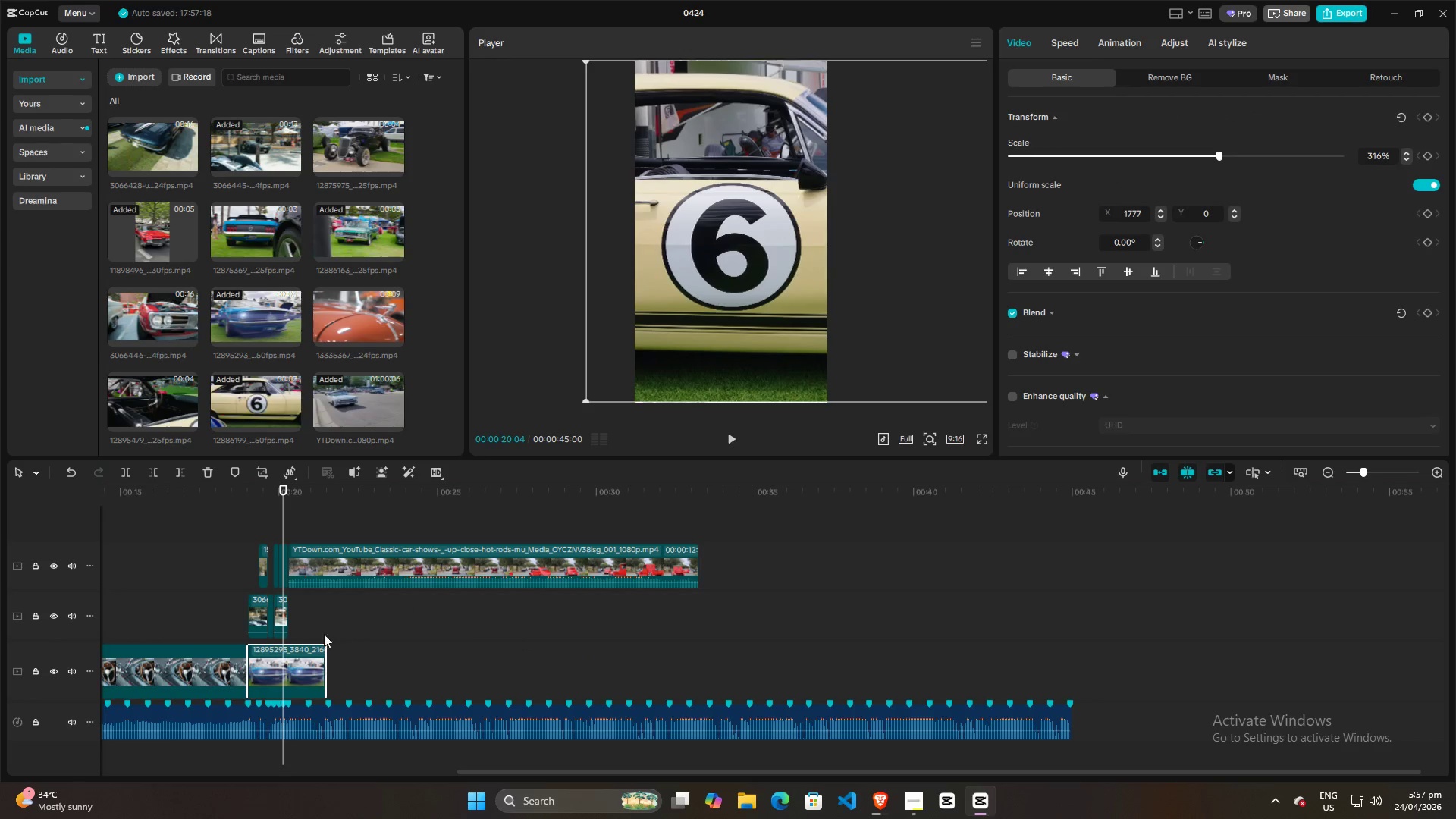 
left_click_drag(start_coordinate=[306, 660], to_coordinate=[766, 574])
 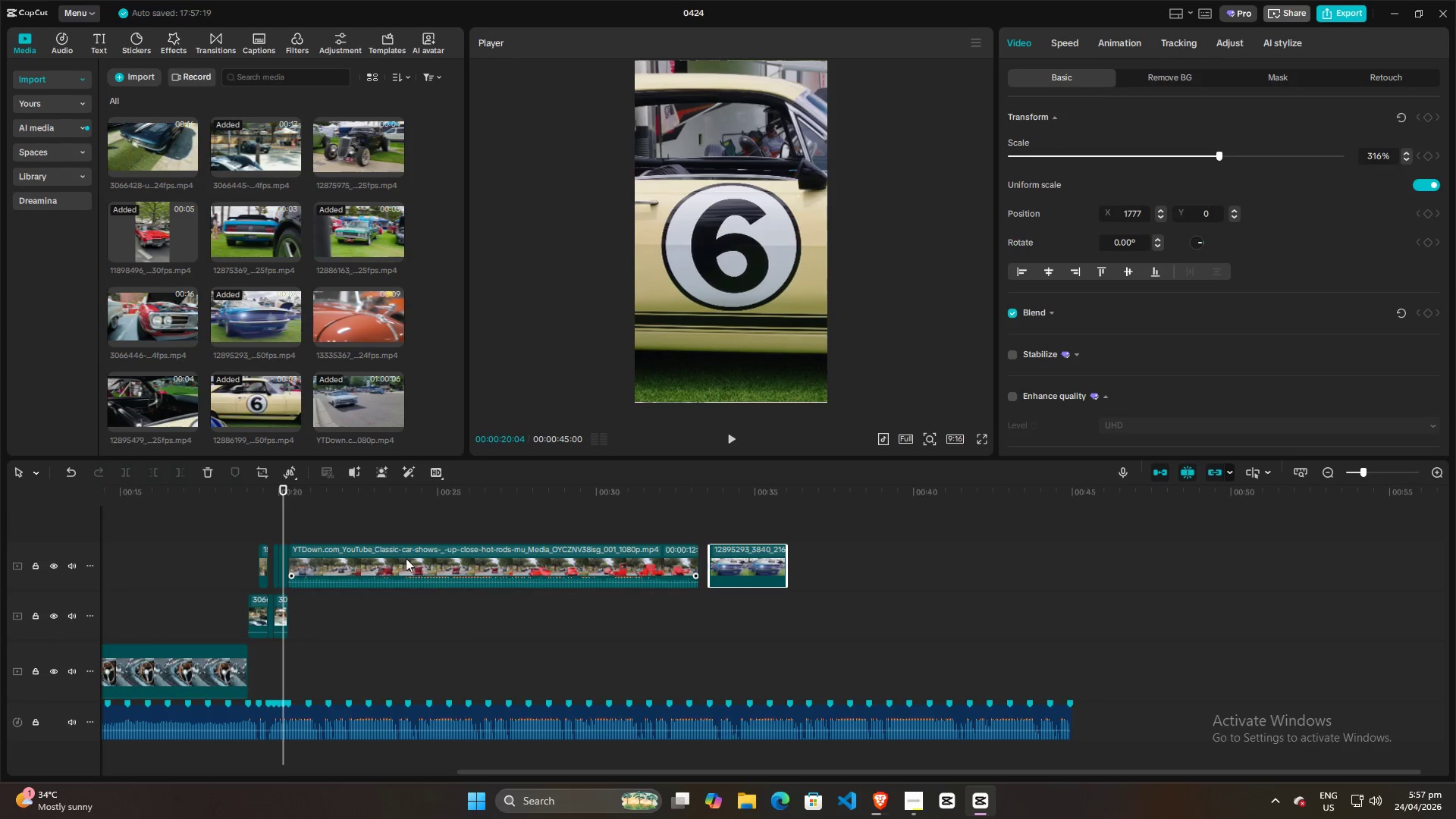 
left_click_drag(start_coordinate=[404, 555], to_coordinate=[407, 608])
 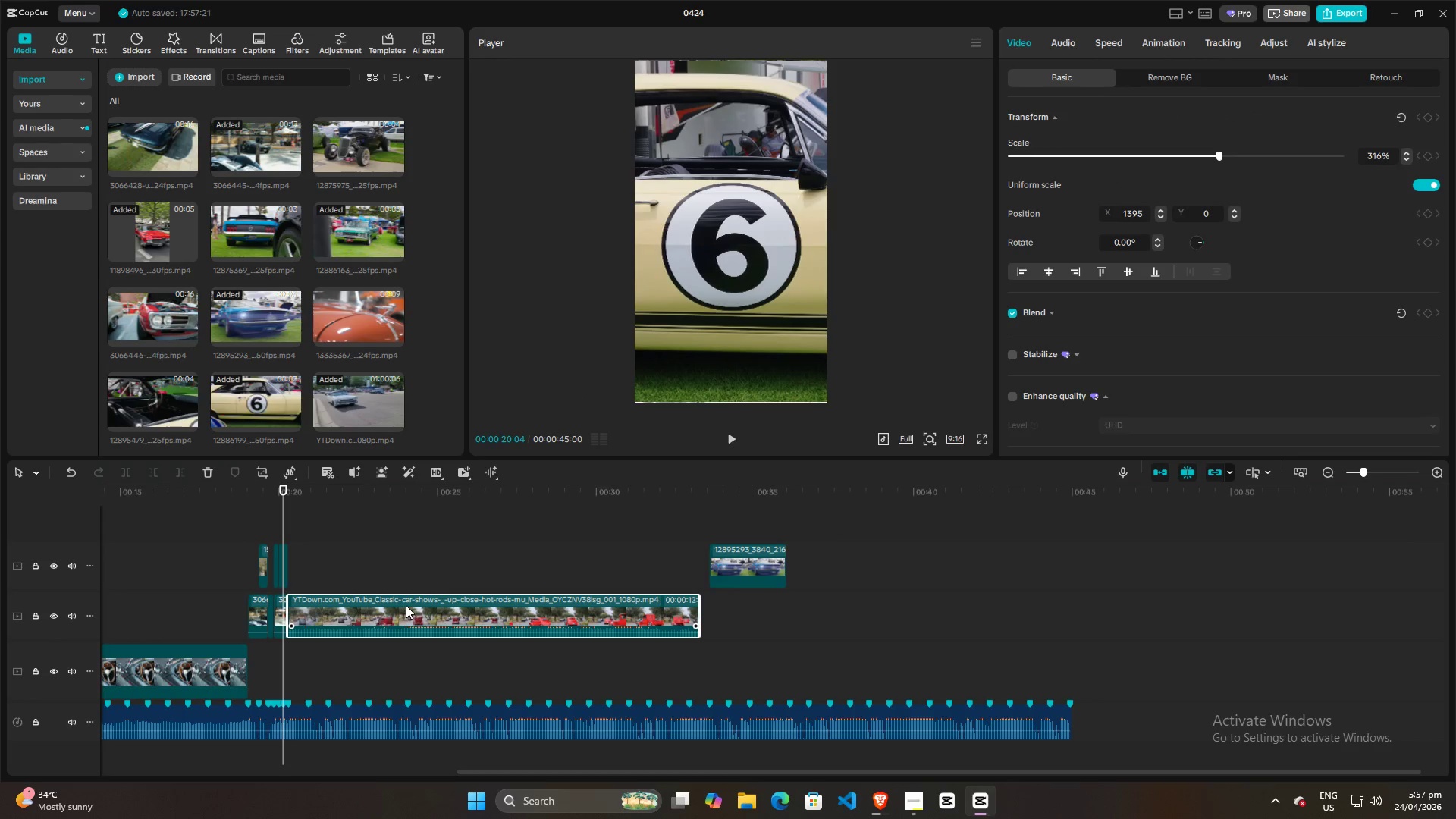 
hold_key(key=ControlLeft, duration=1.5)
 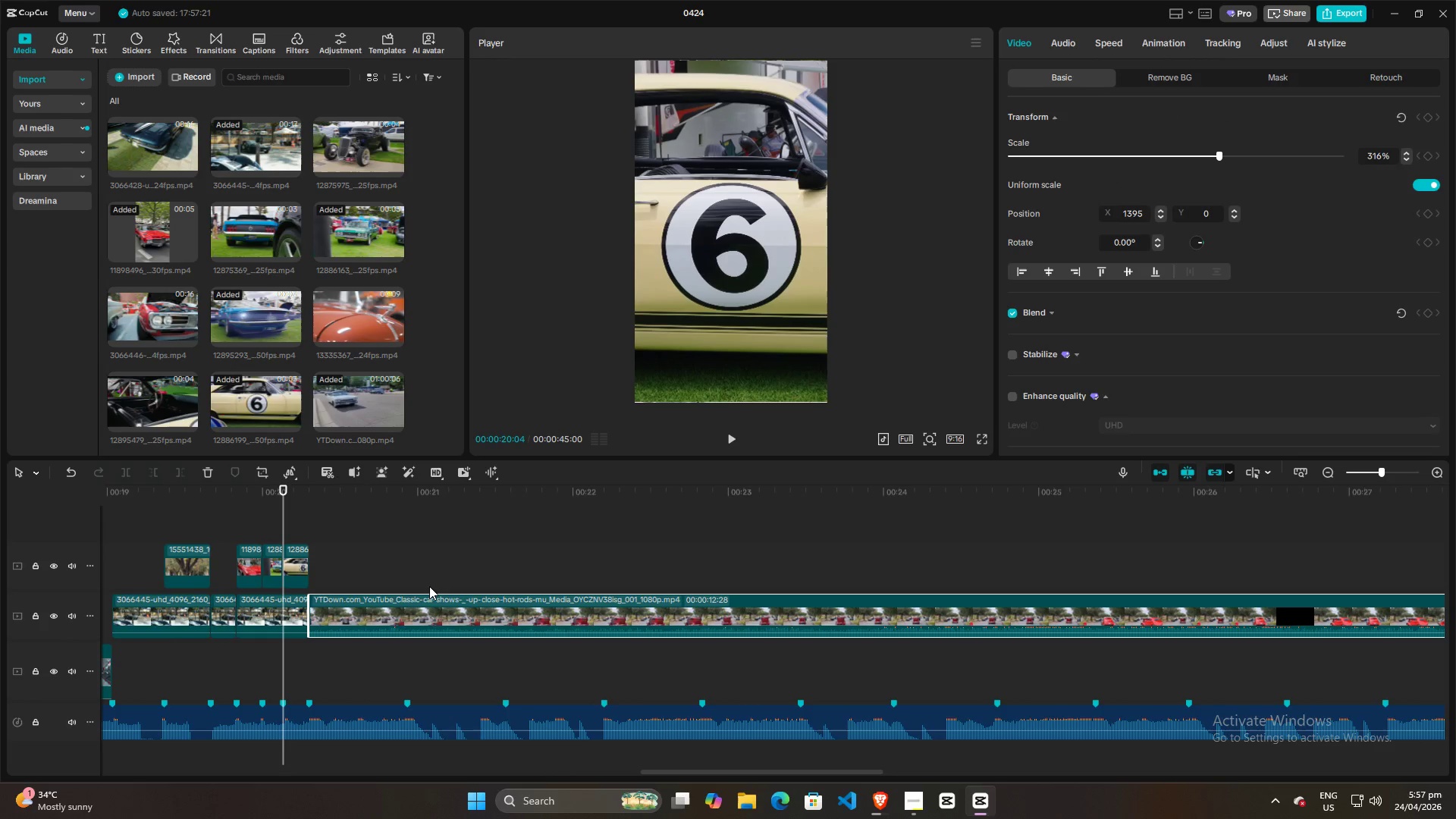 
key(Control+ControlLeft)
 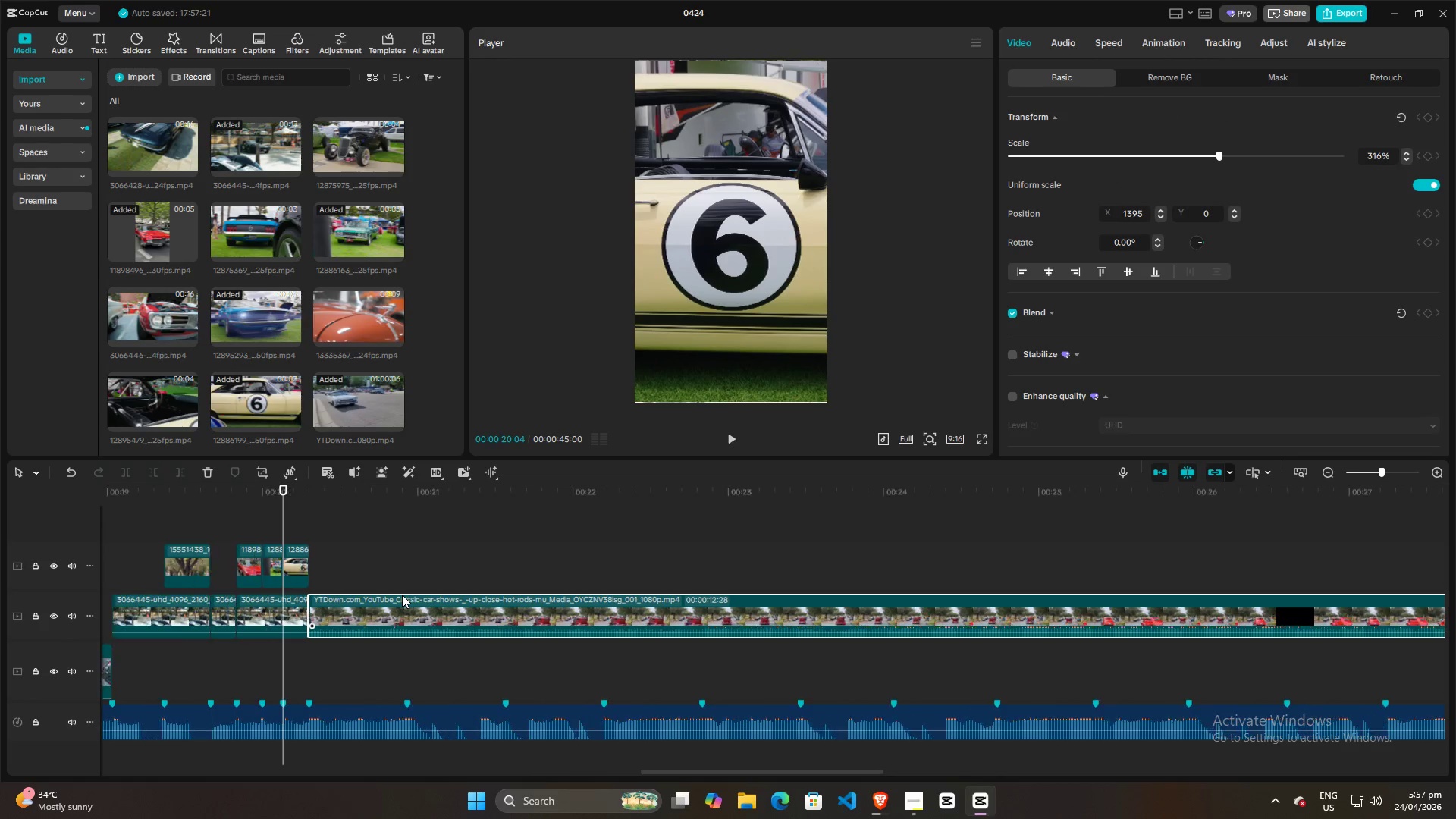 
key(Control+ControlLeft)
 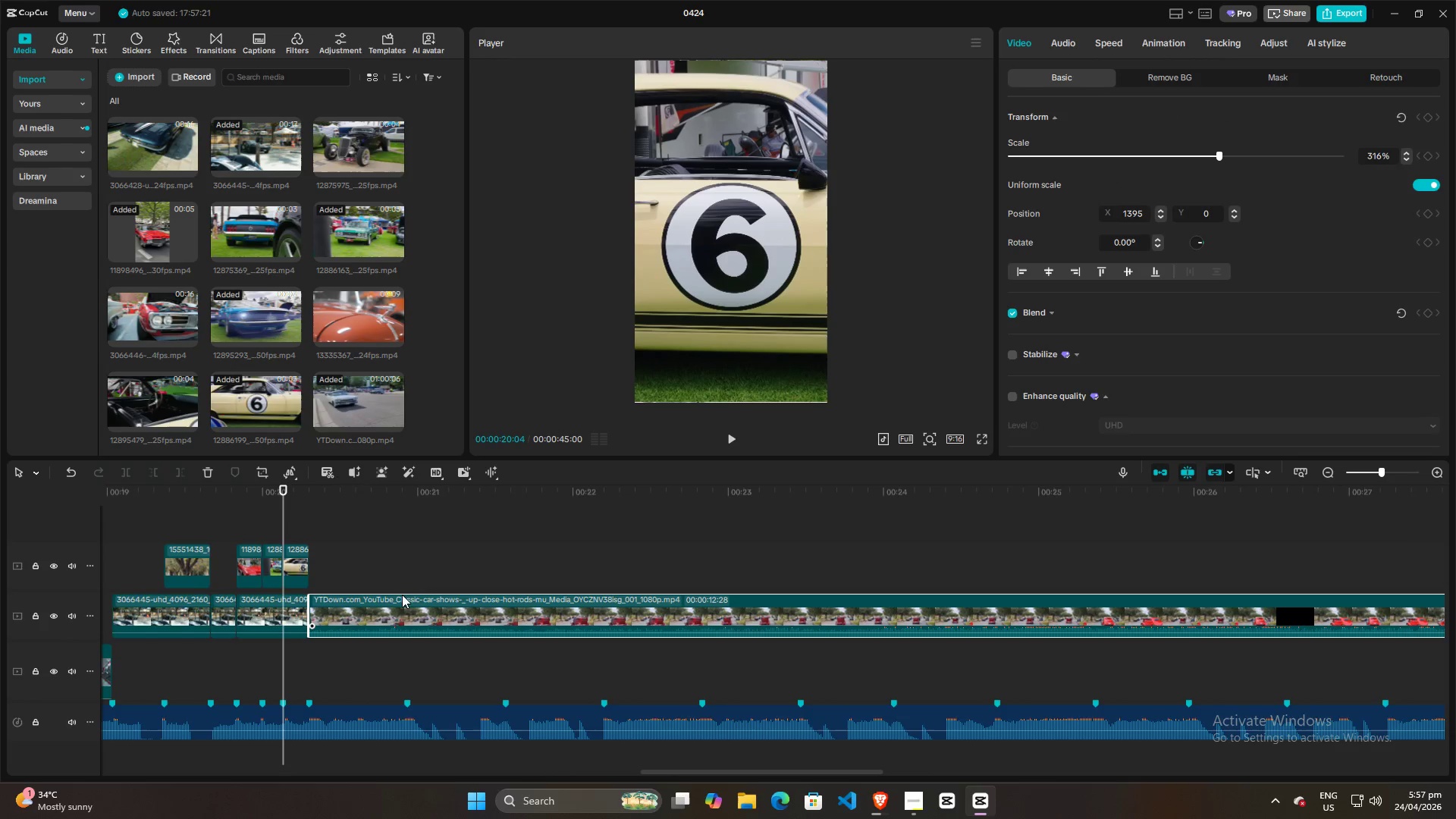 
key(Control+ControlLeft)
 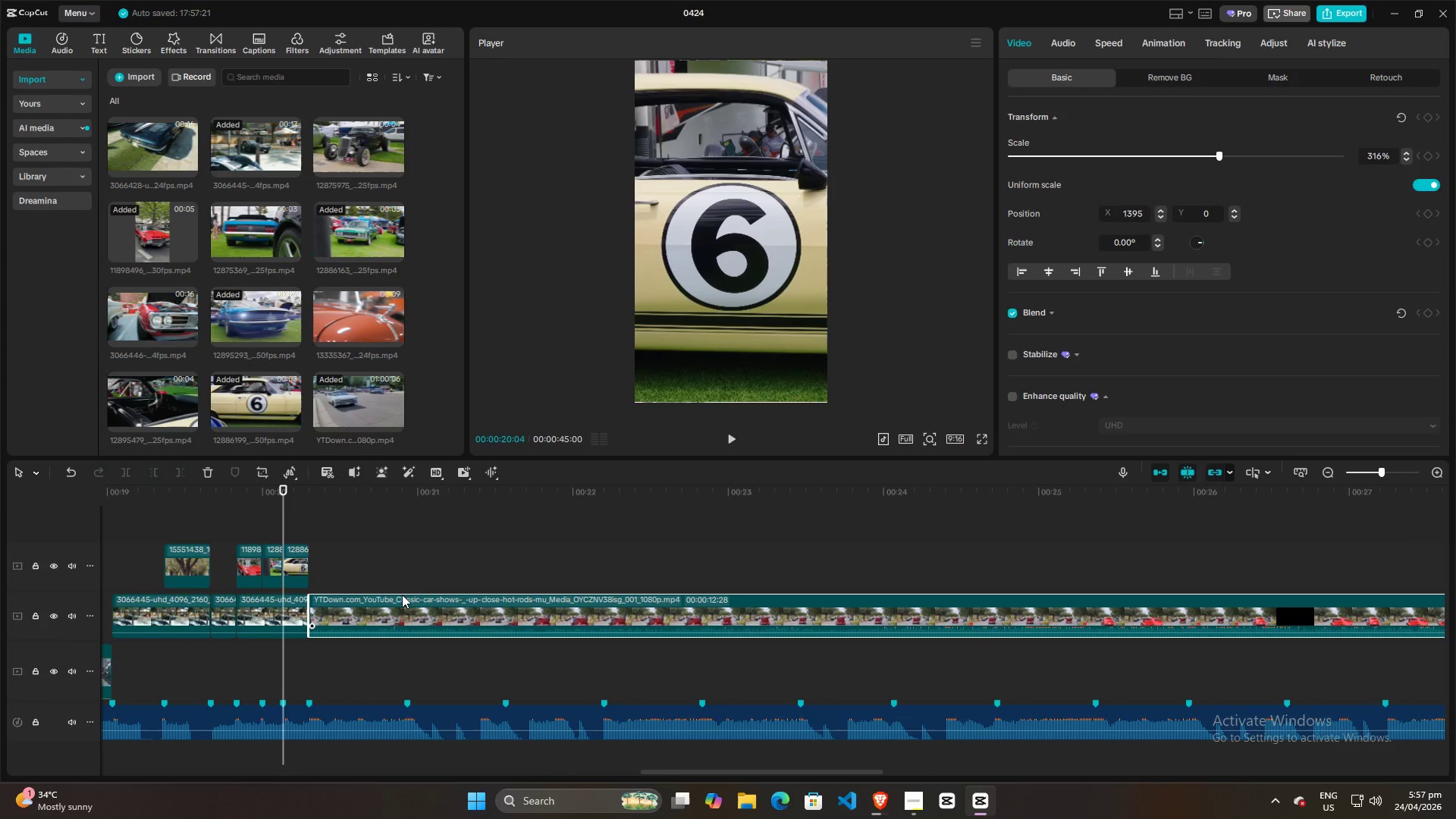 
key(Control+ControlLeft)
 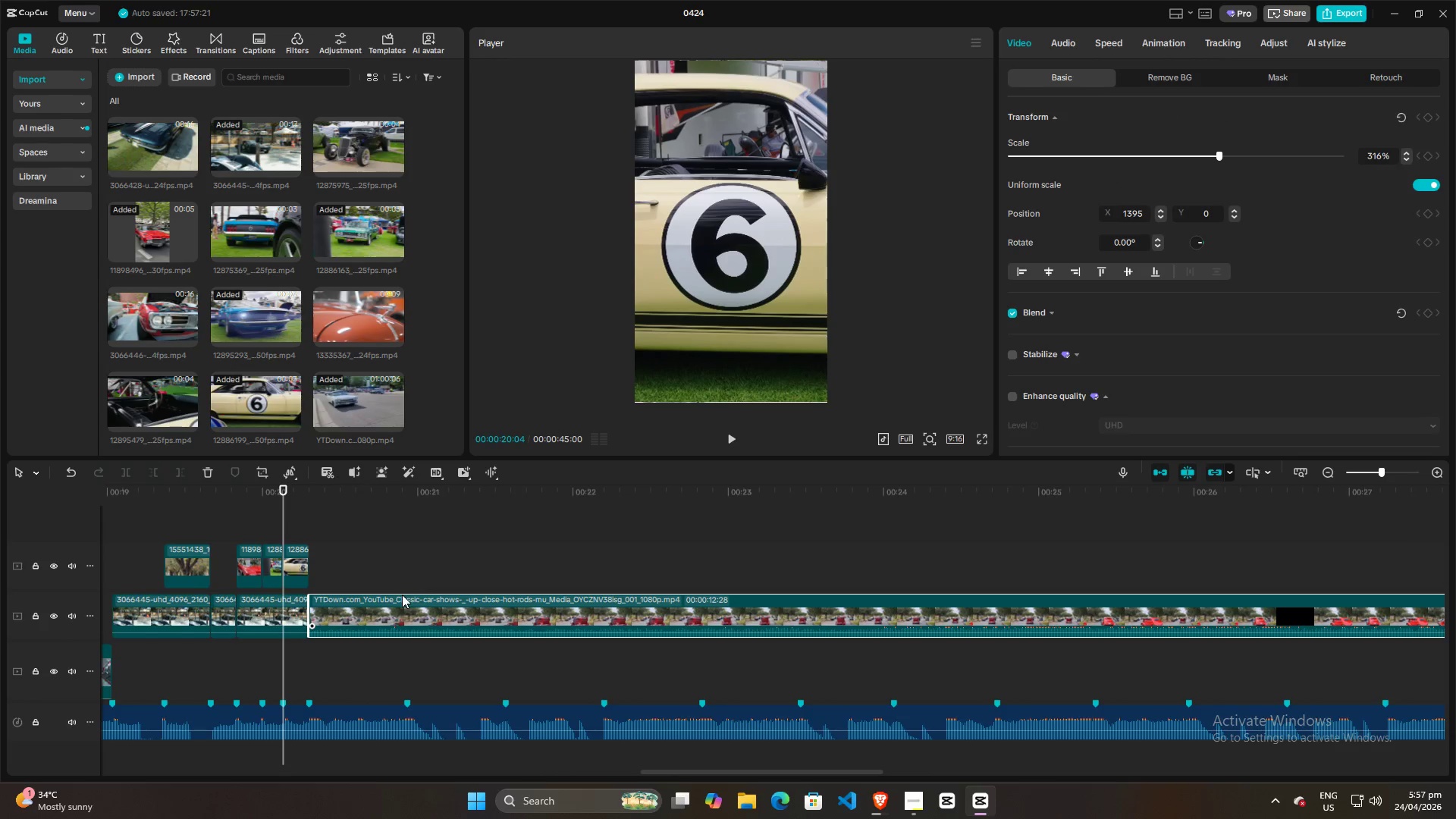 
key(Control+ControlLeft)
 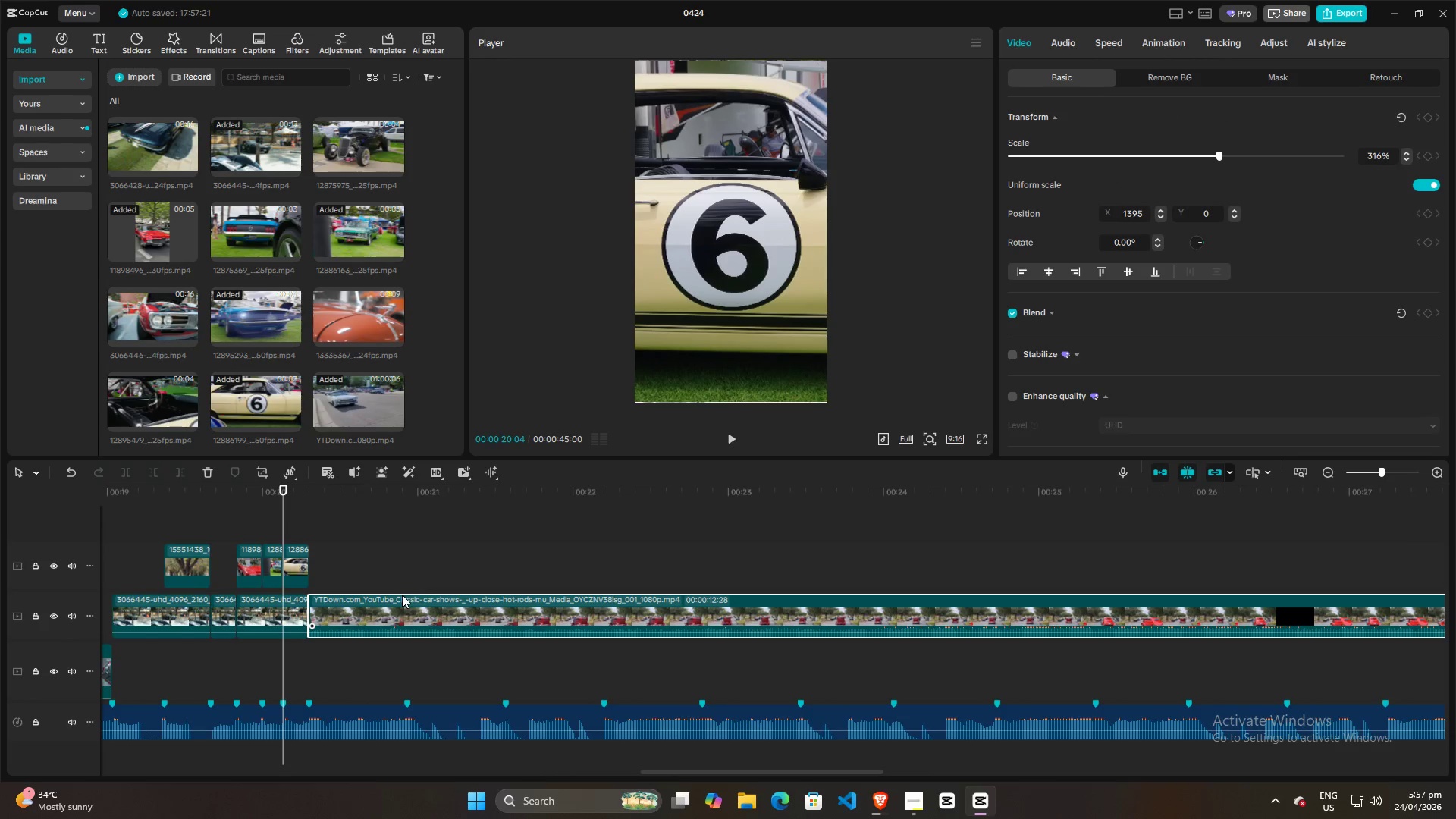 
key(Control+ControlLeft)
 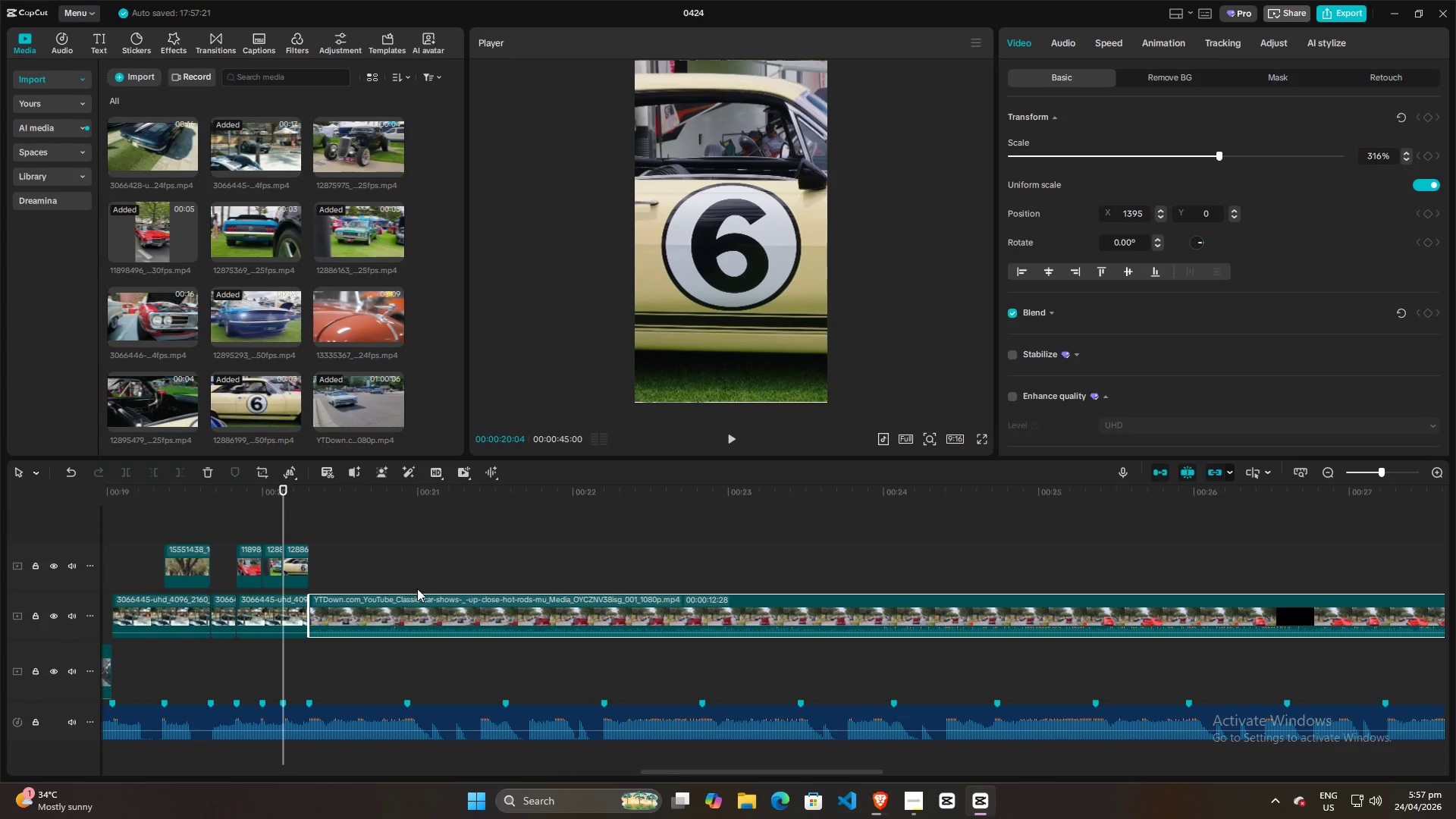 
key(Control+ControlLeft)
 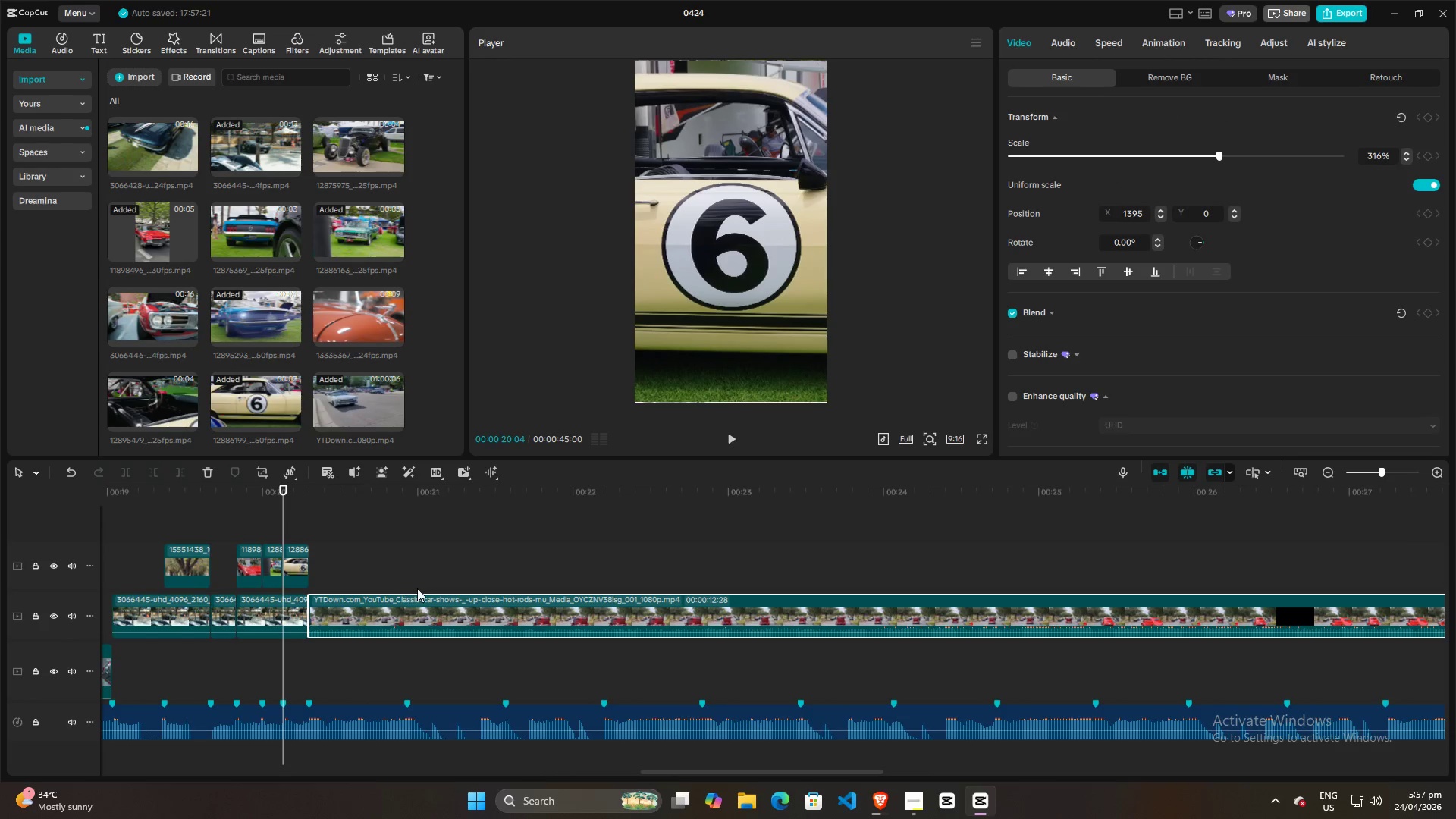 
key(Control+ControlLeft)
 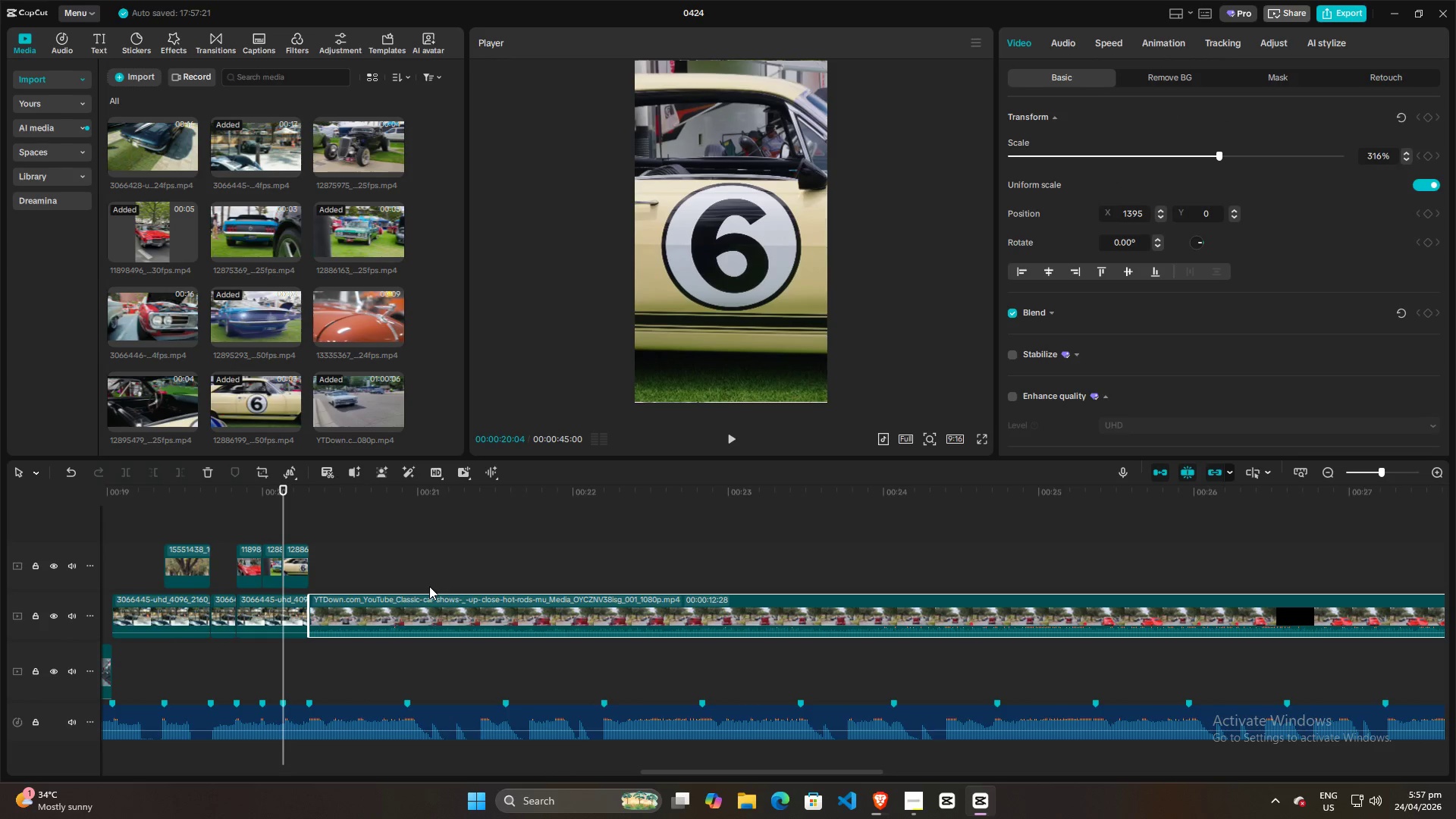 
scroll: coordinate [402, 595], scroll_direction: up, amount: 27.0
 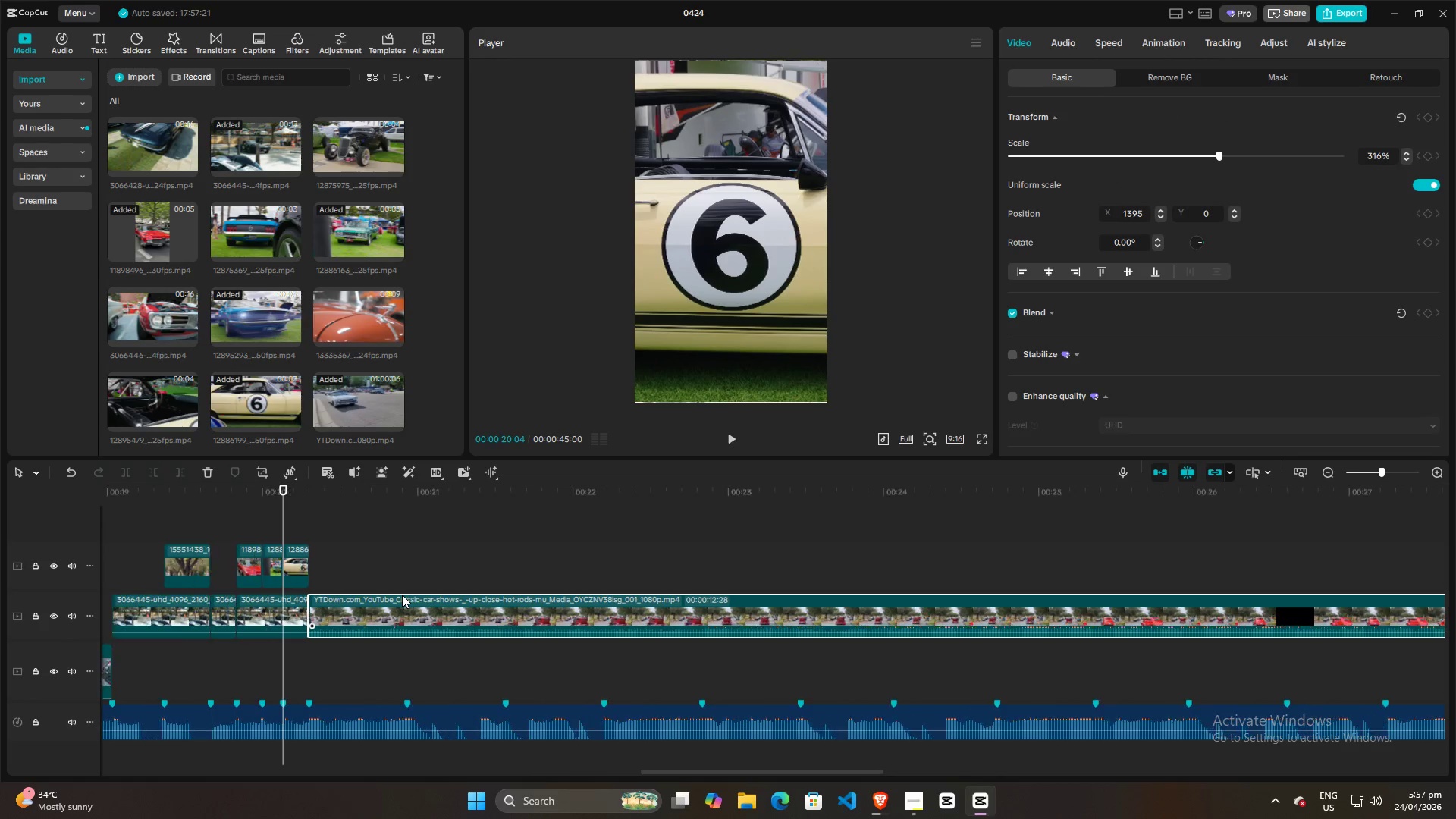 
key(Space)
 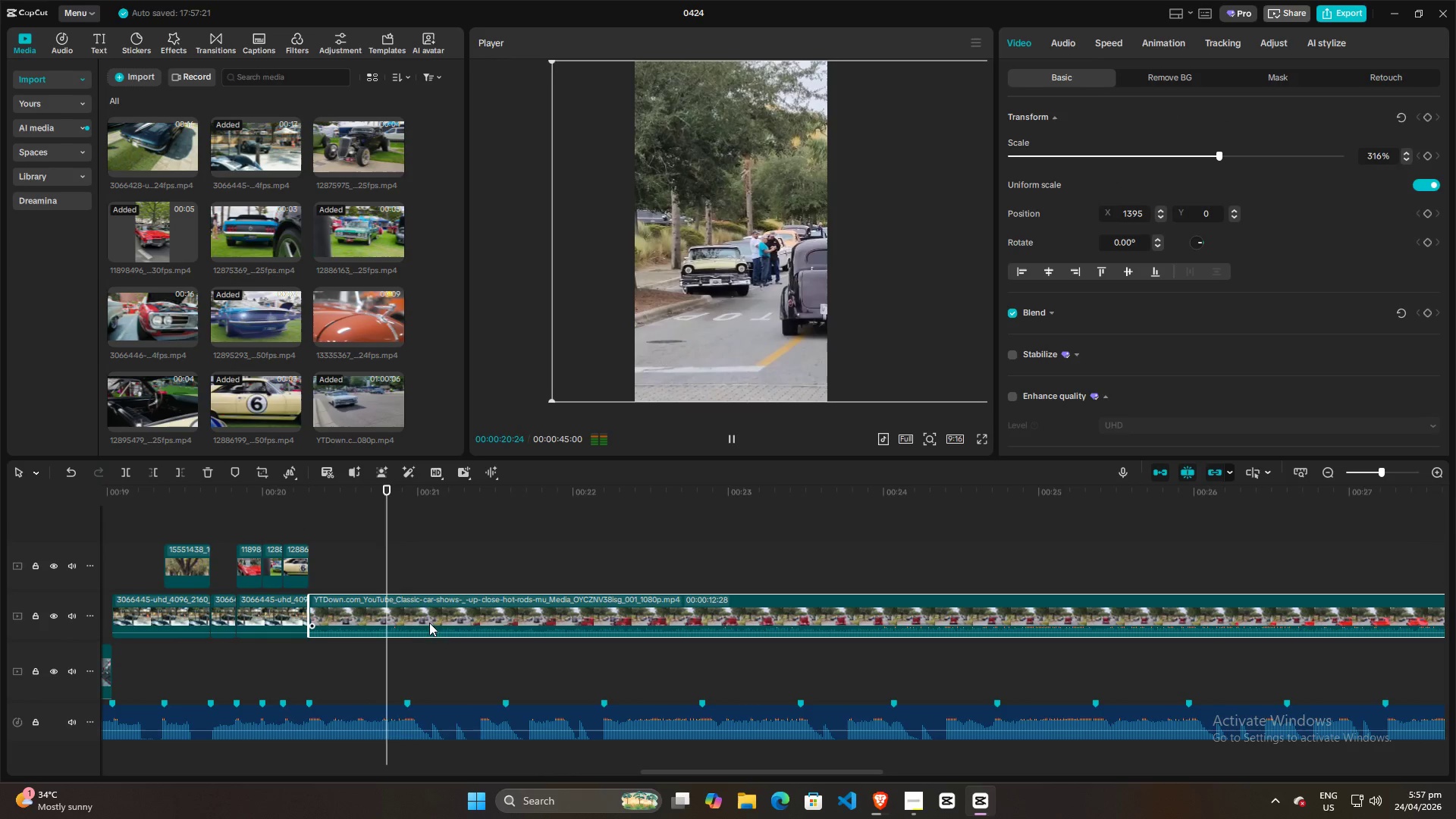 
key(Space)
 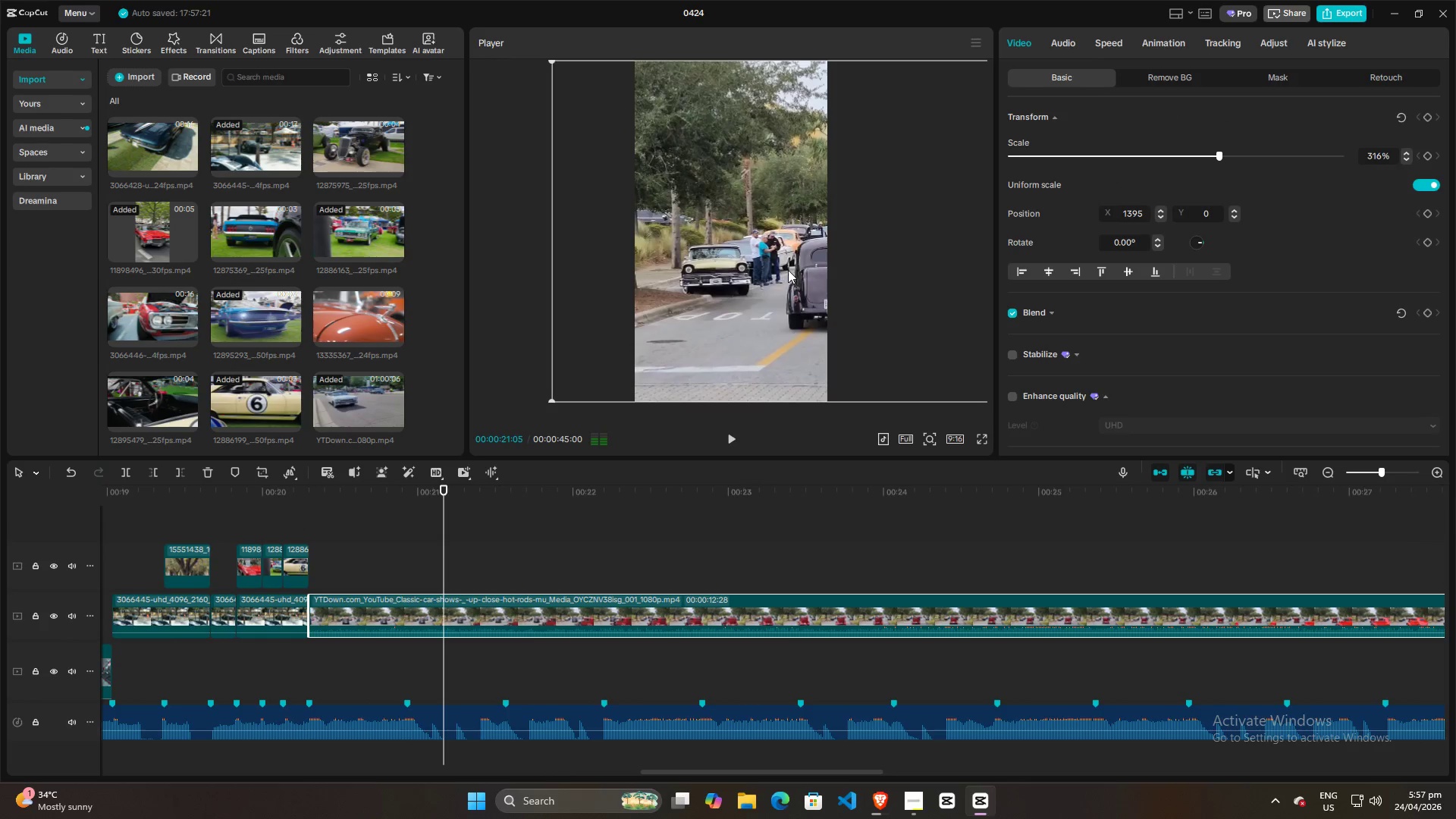 
left_click_drag(start_coordinate=[788, 270], to_coordinate=[681, 272])
 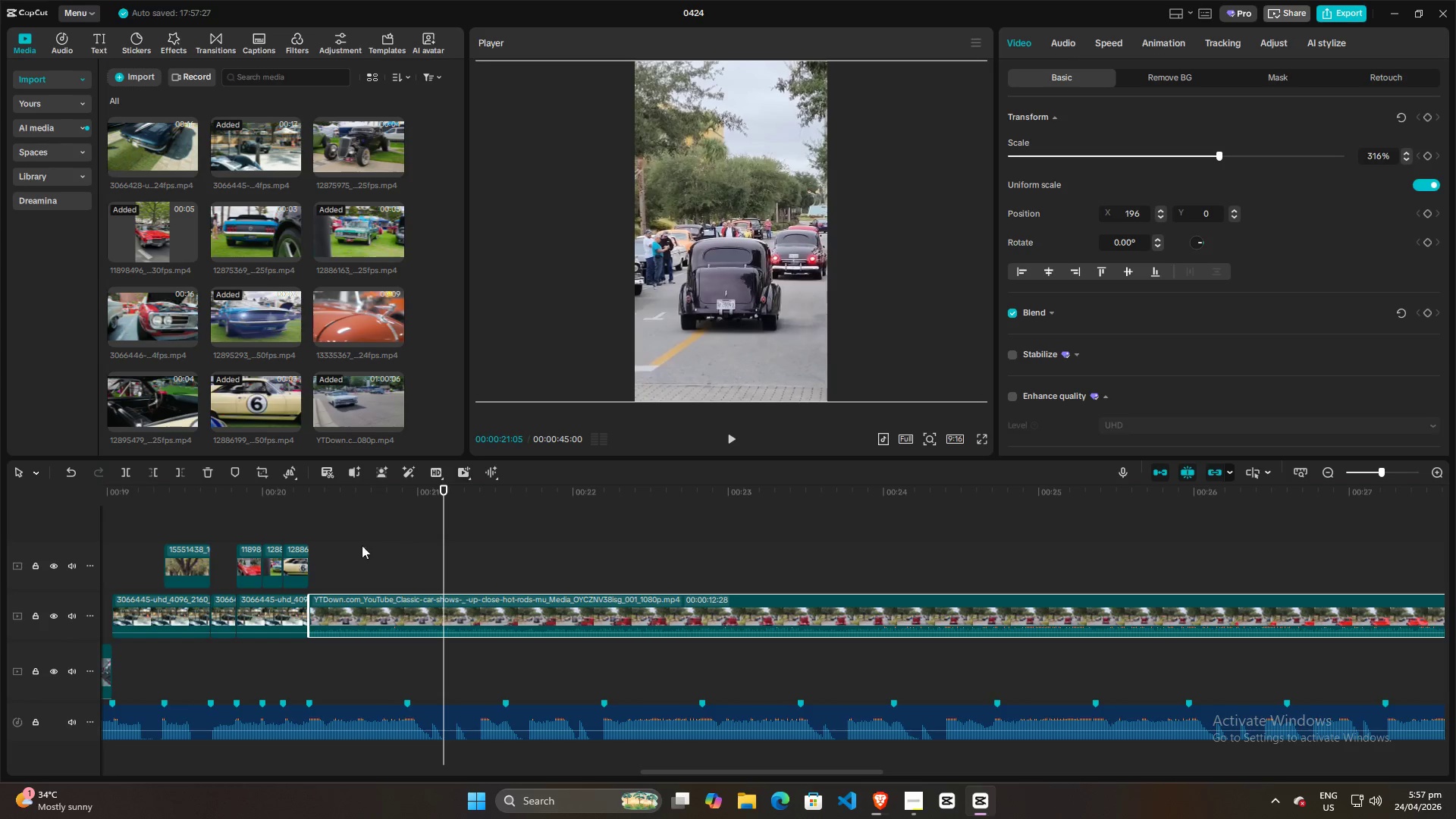 
left_click([350, 547])
 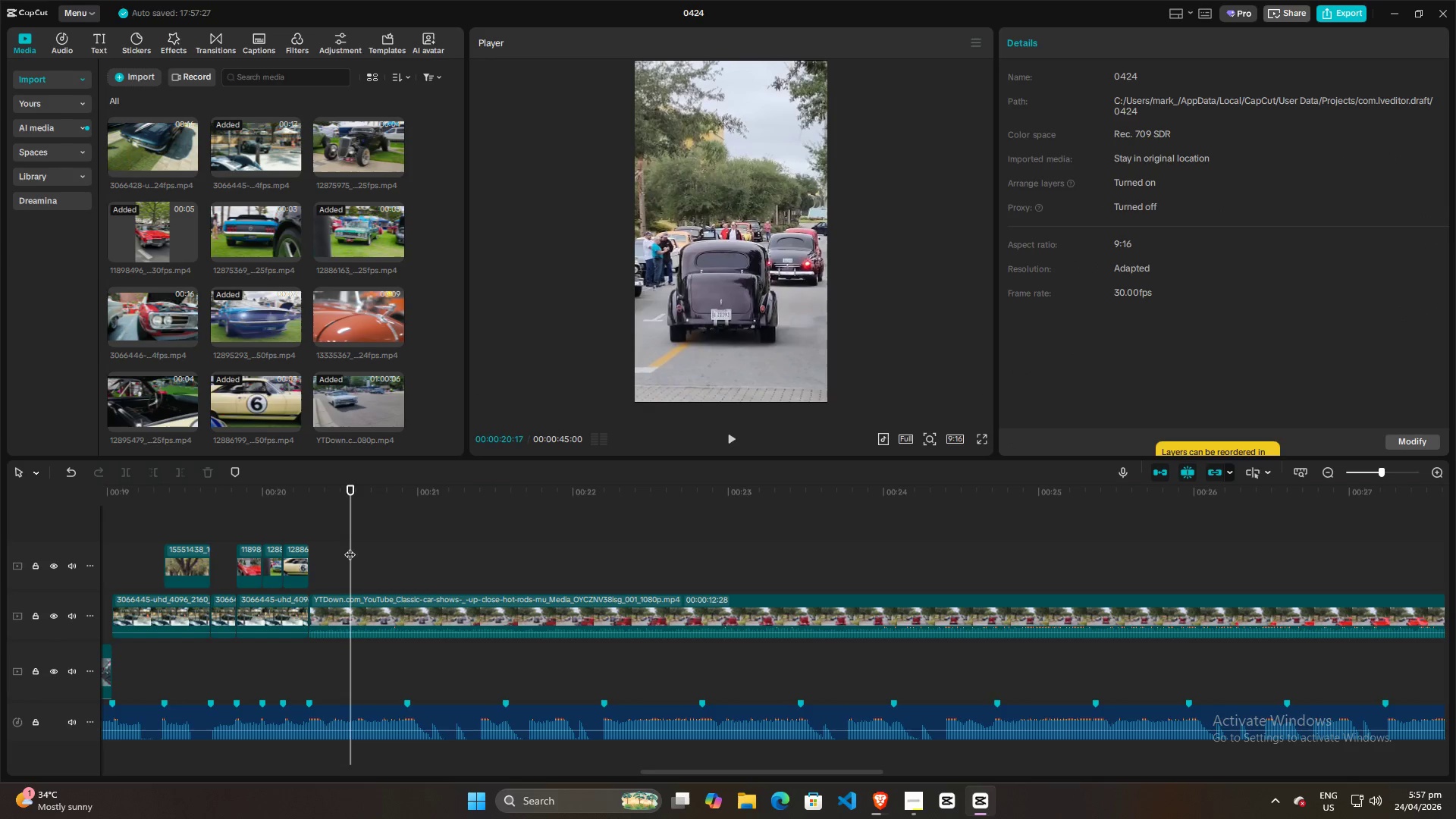 
left_click_drag(start_coordinate=[350, 547], to_coordinate=[310, 547])
 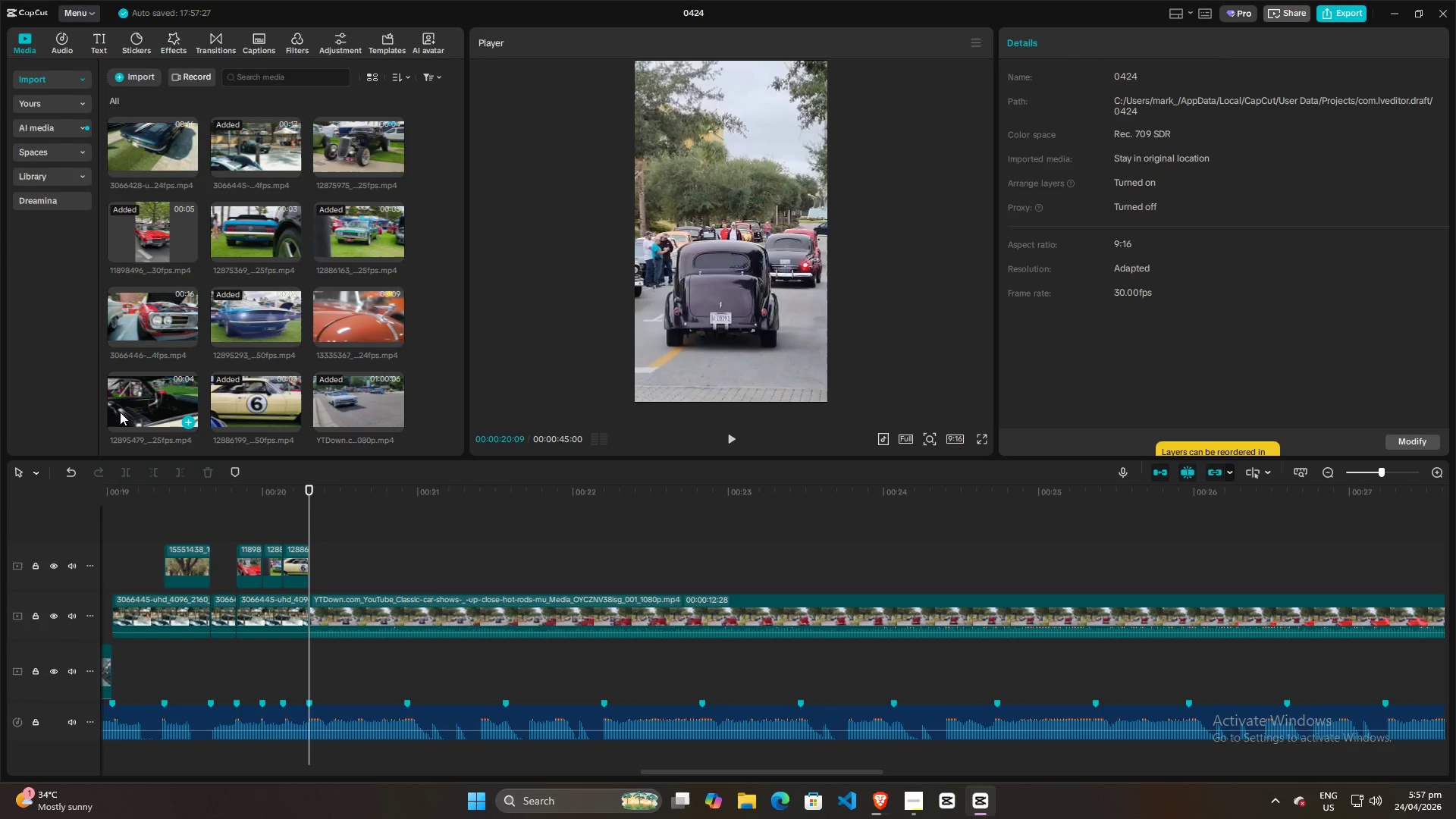 
left_click([242, 519])
 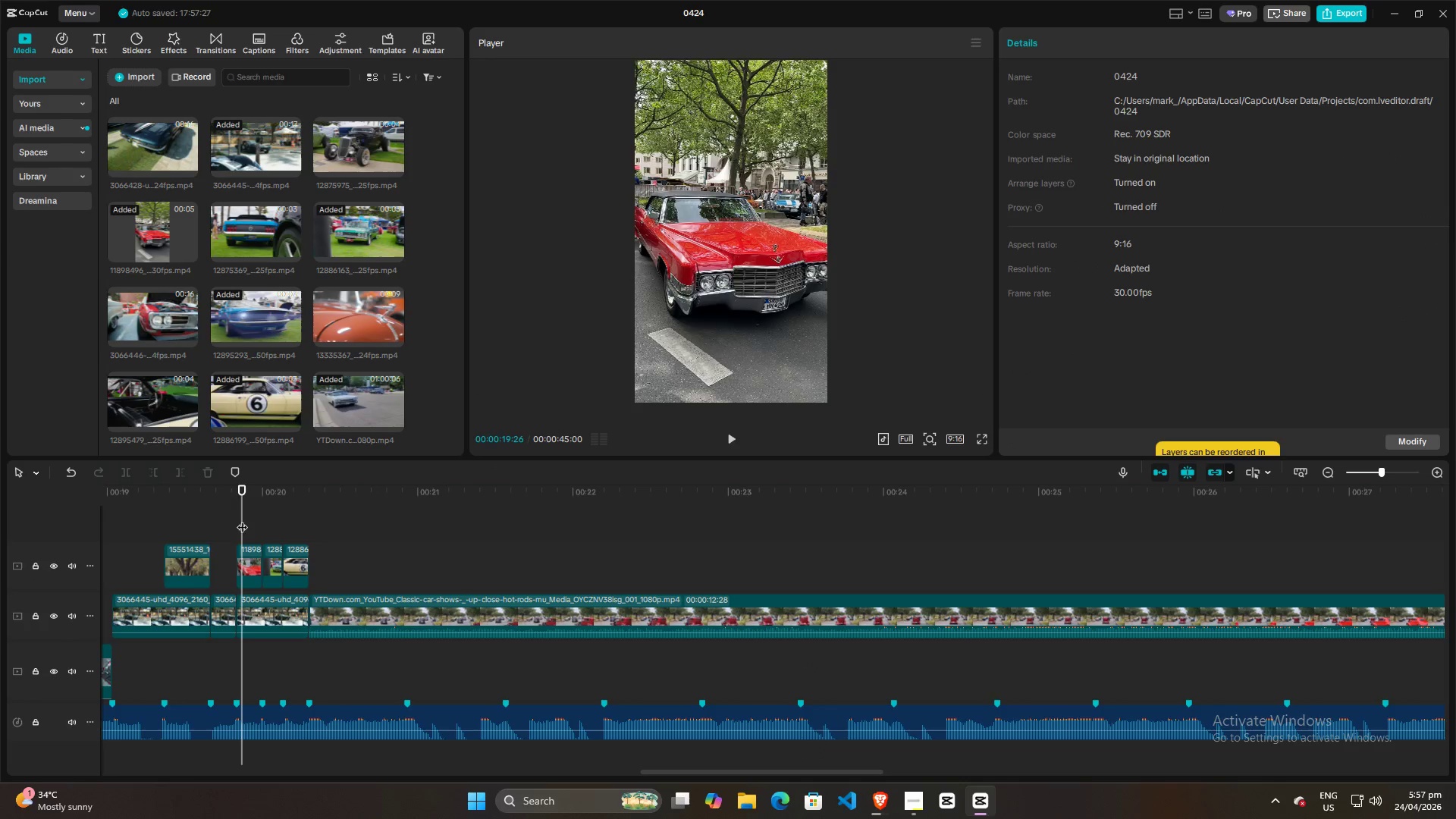 
key(Space)
 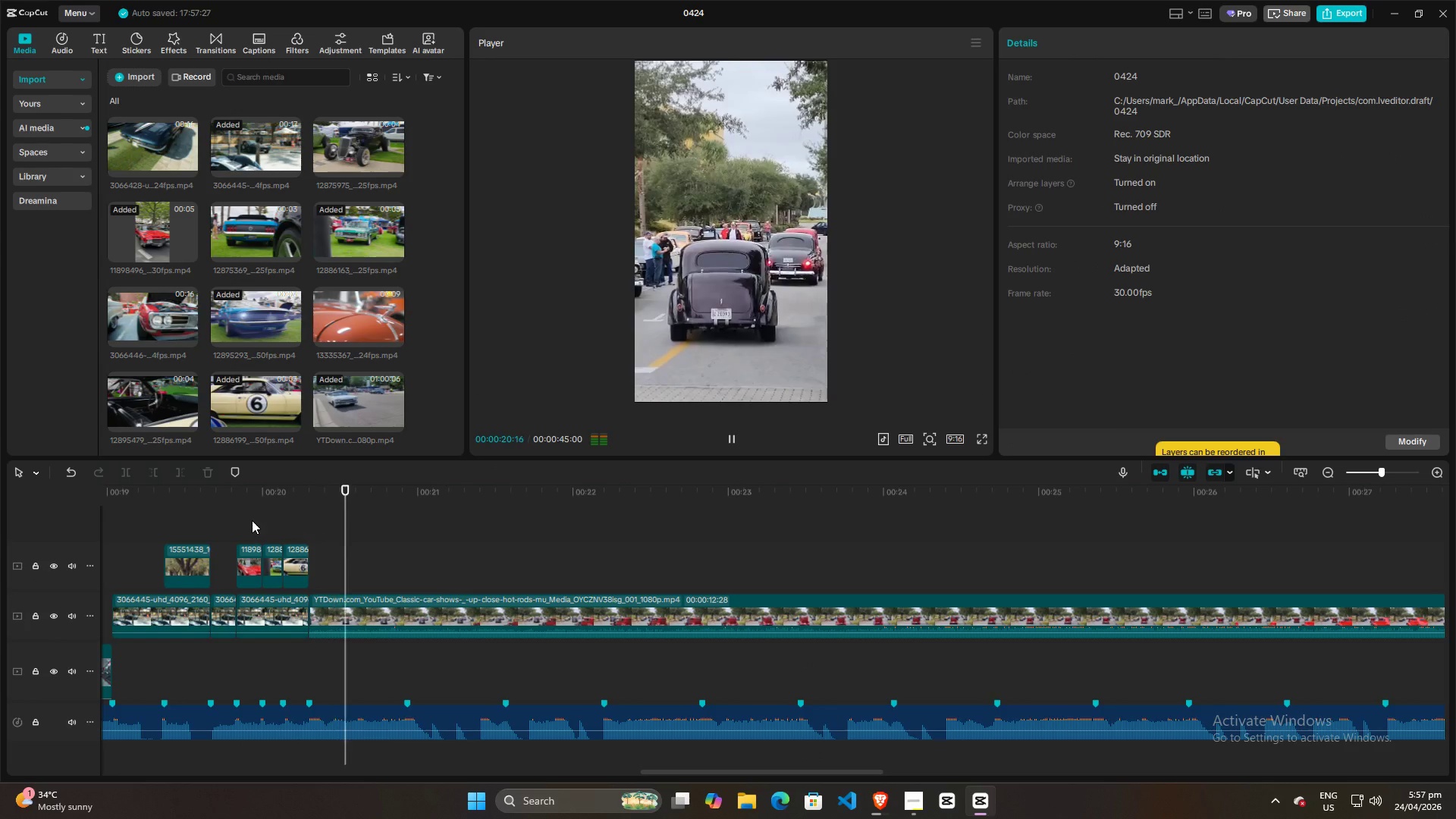 
key(Space)
 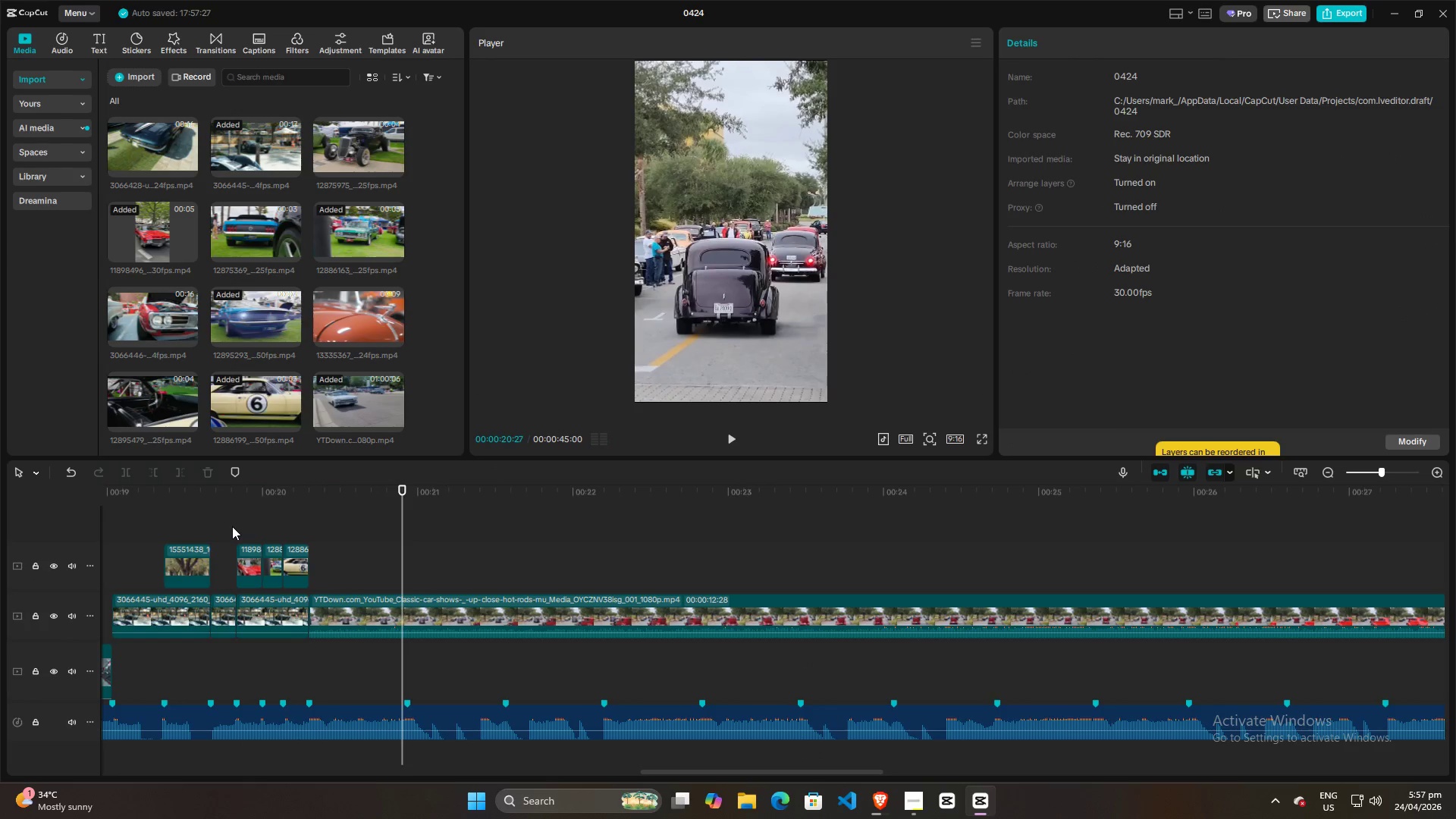 
left_click([232, 526])
 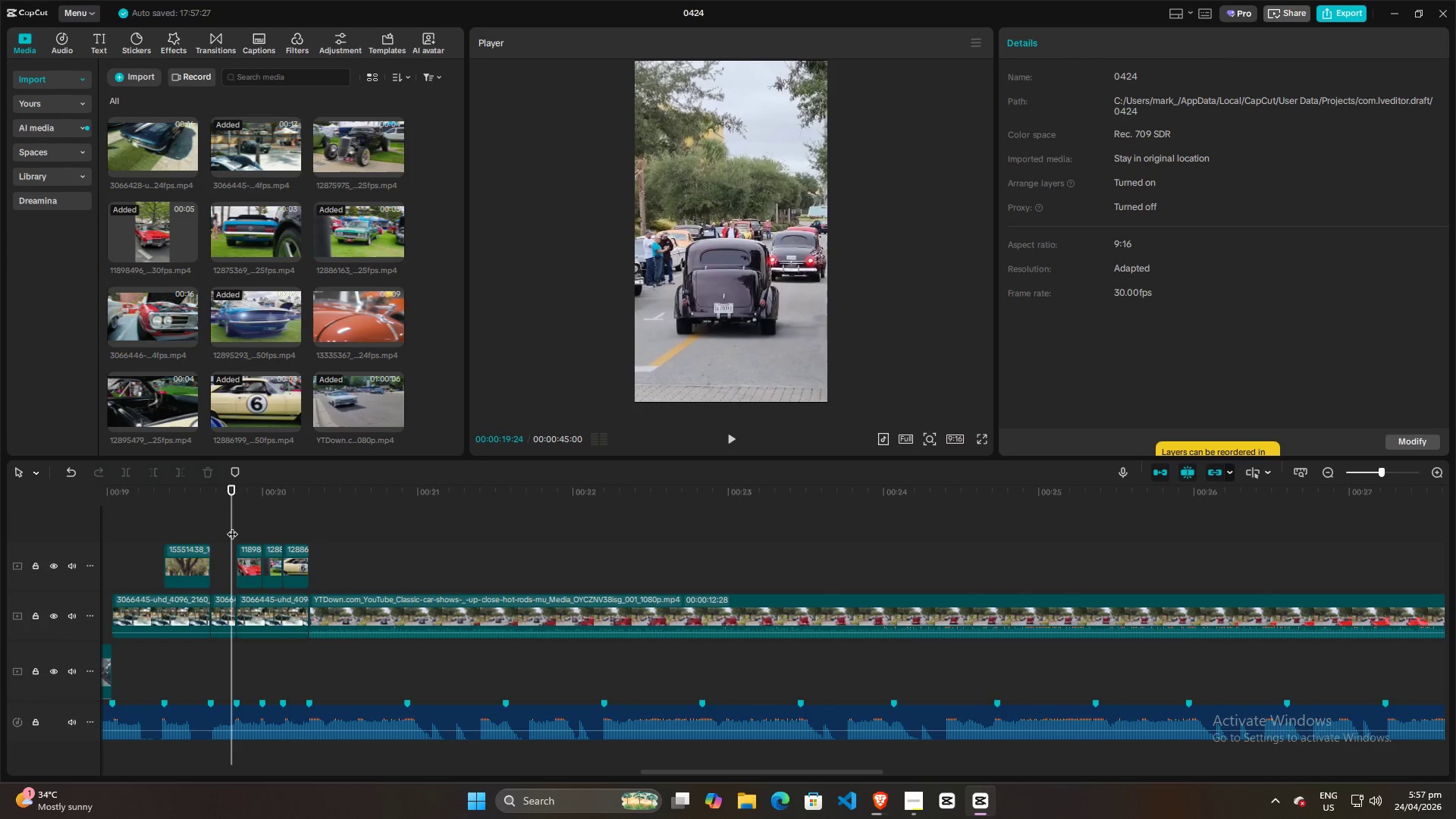 
key(Space)
 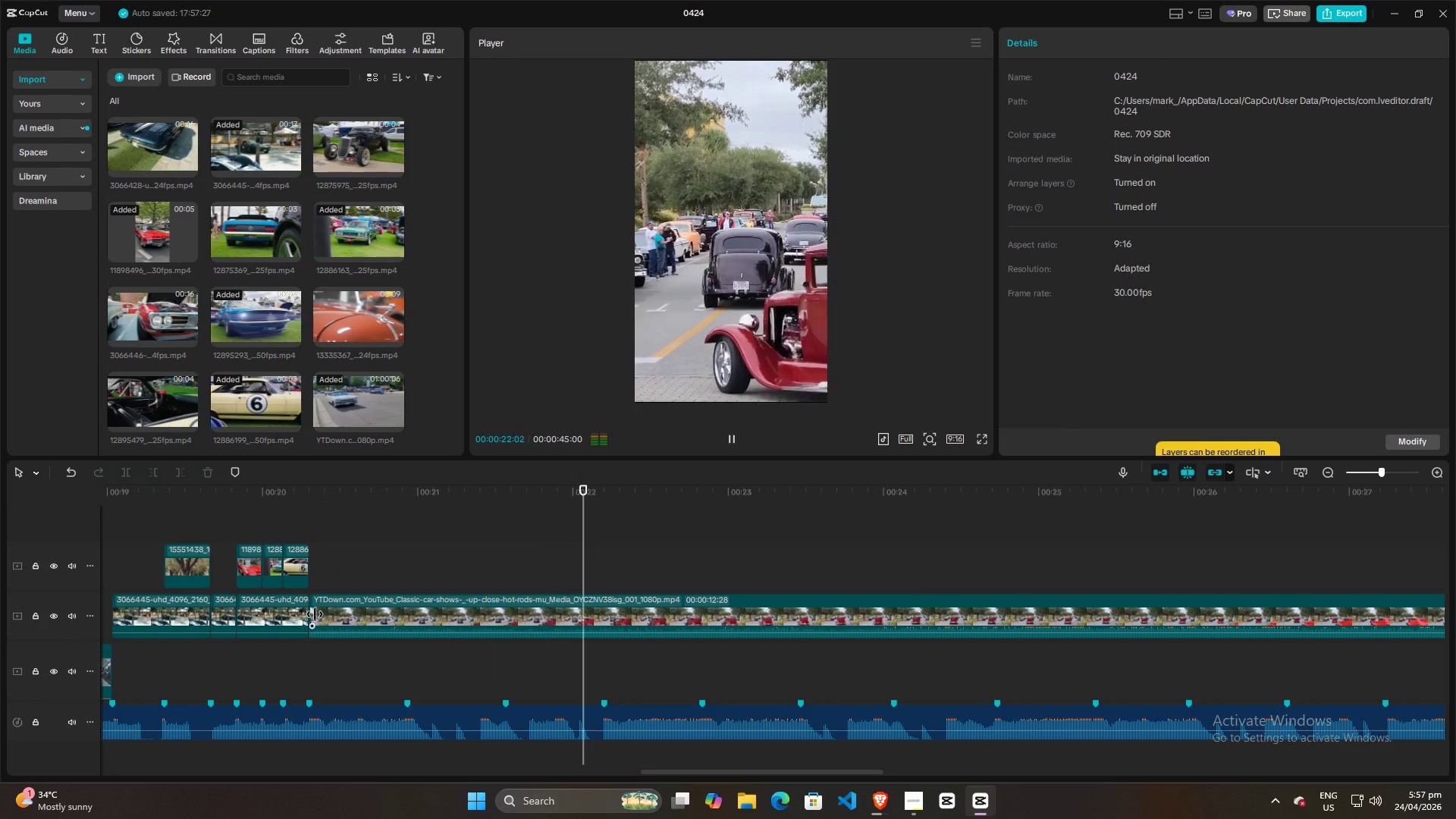 
key(Space)
 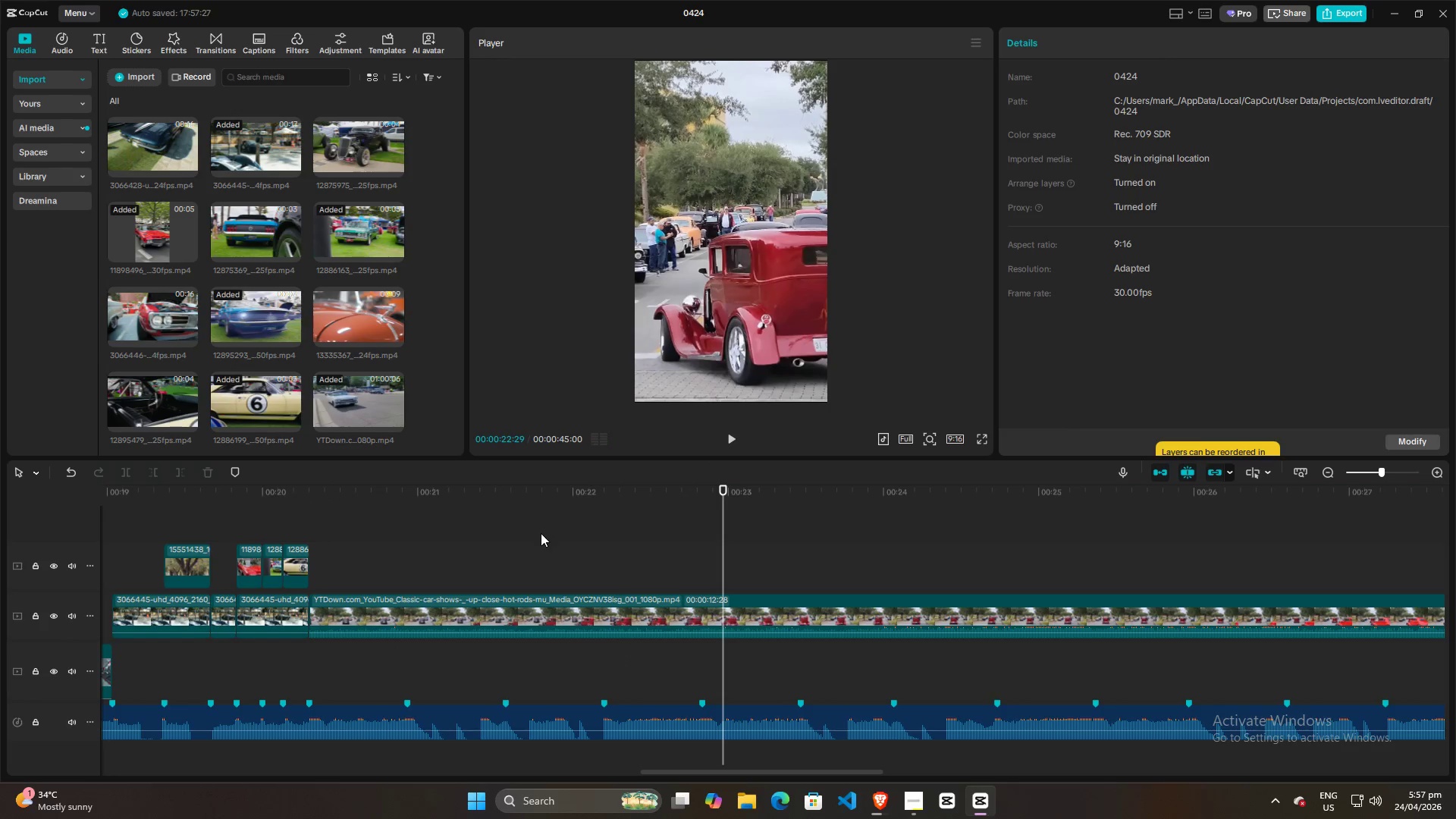 
hold_key(key=ControlLeft, duration=0.55)
scroll: coordinate [541, 538], scroll_direction: down, amount: 4.0
 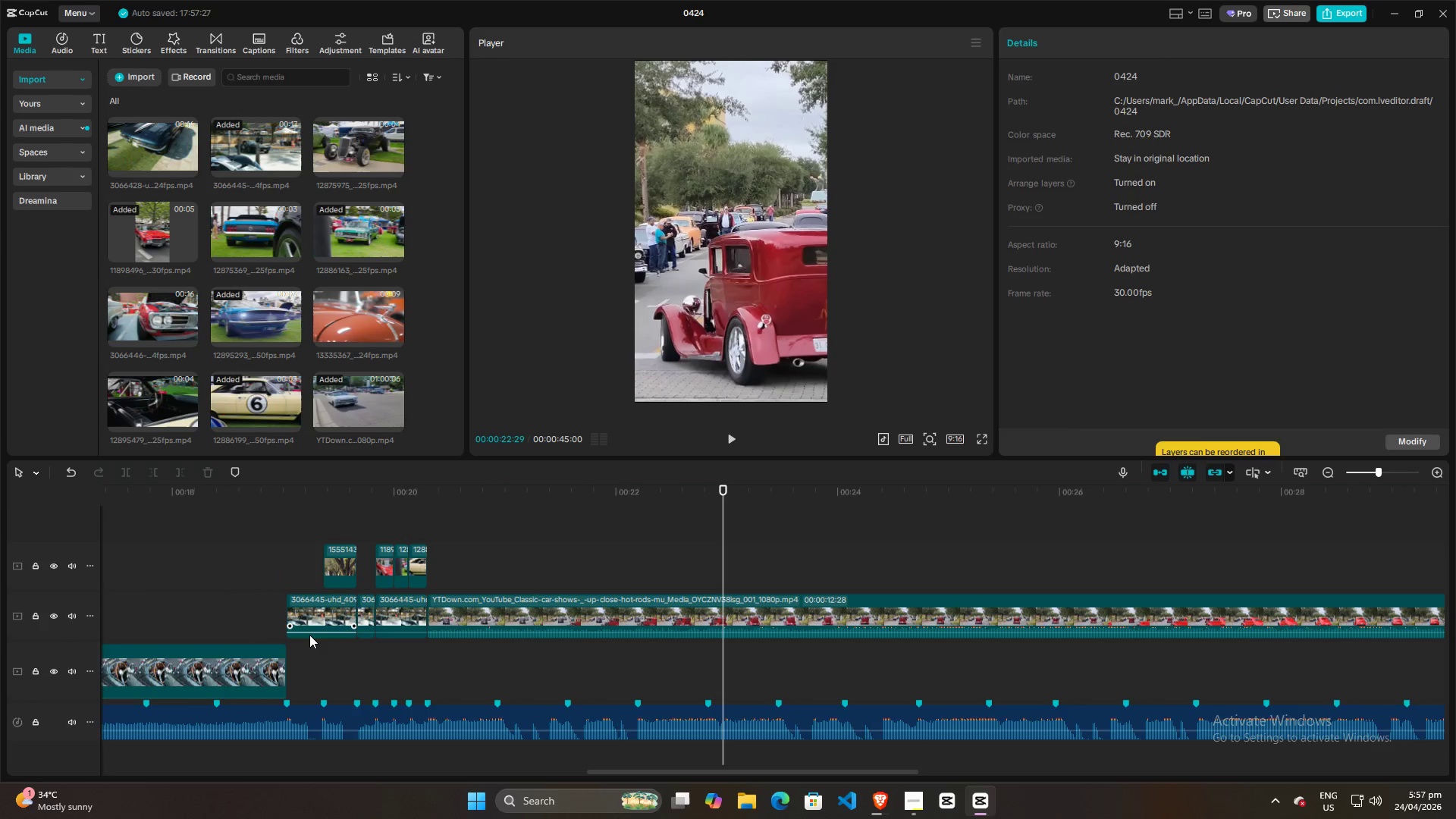 
left_click_drag(start_coordinate=[310, 634], to_coordinate=[311, 650])
 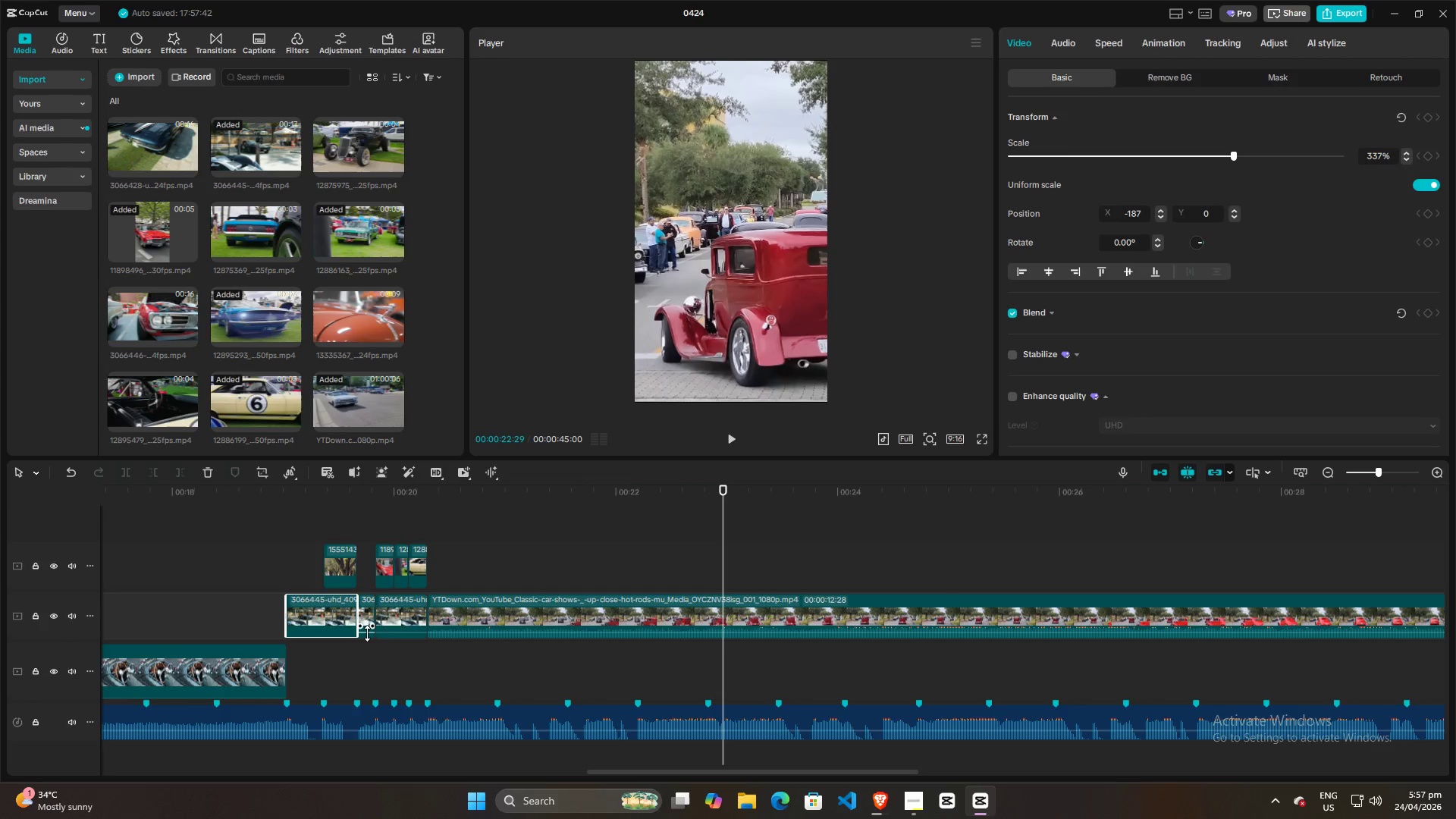 
left_click_drag(start_coordinate=[367, 633], to_coordinate=[367, 646])
 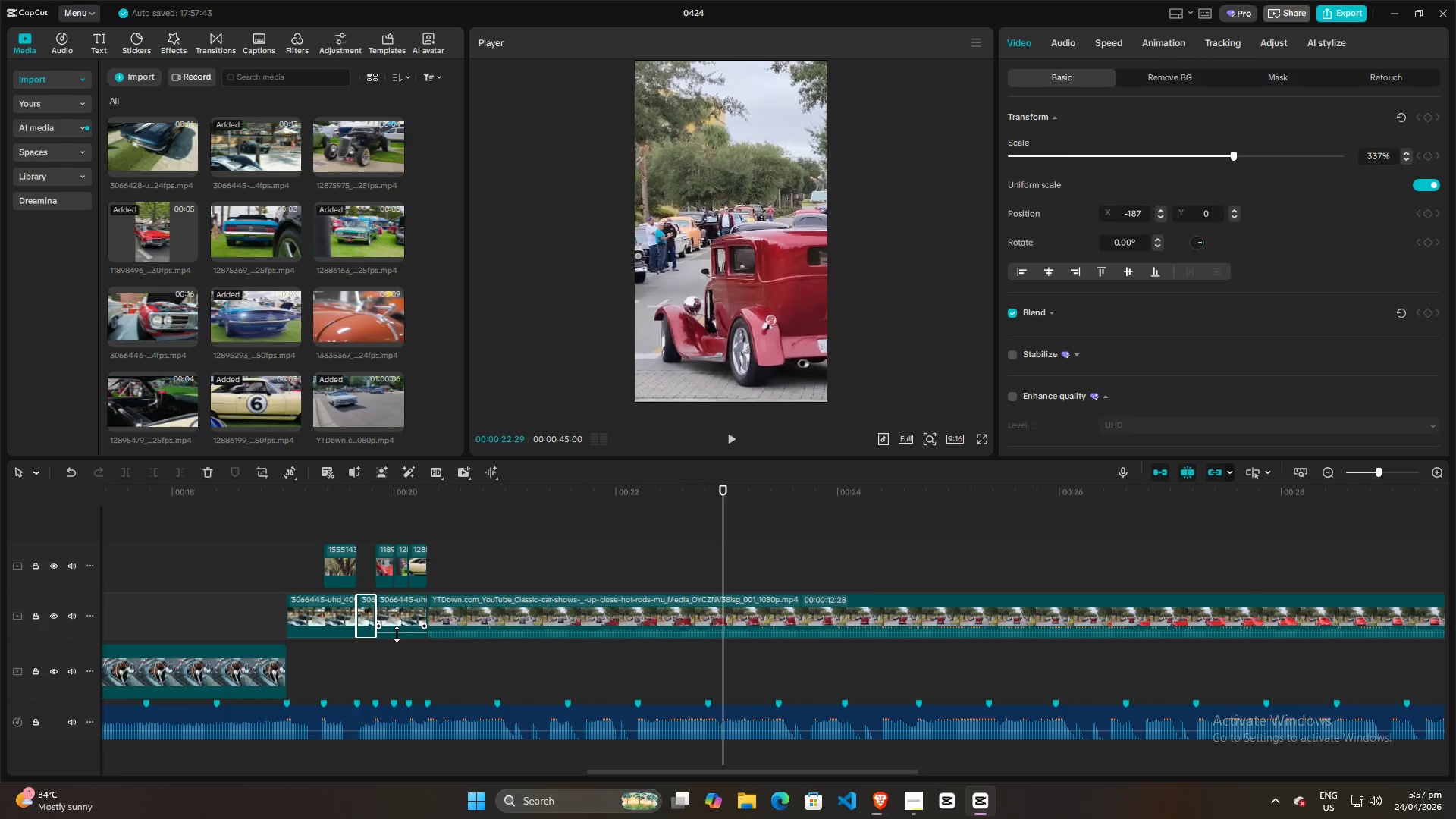 
left_click_drag(start_coordinate=[397, 634], to_coordinate=[394, 649])
 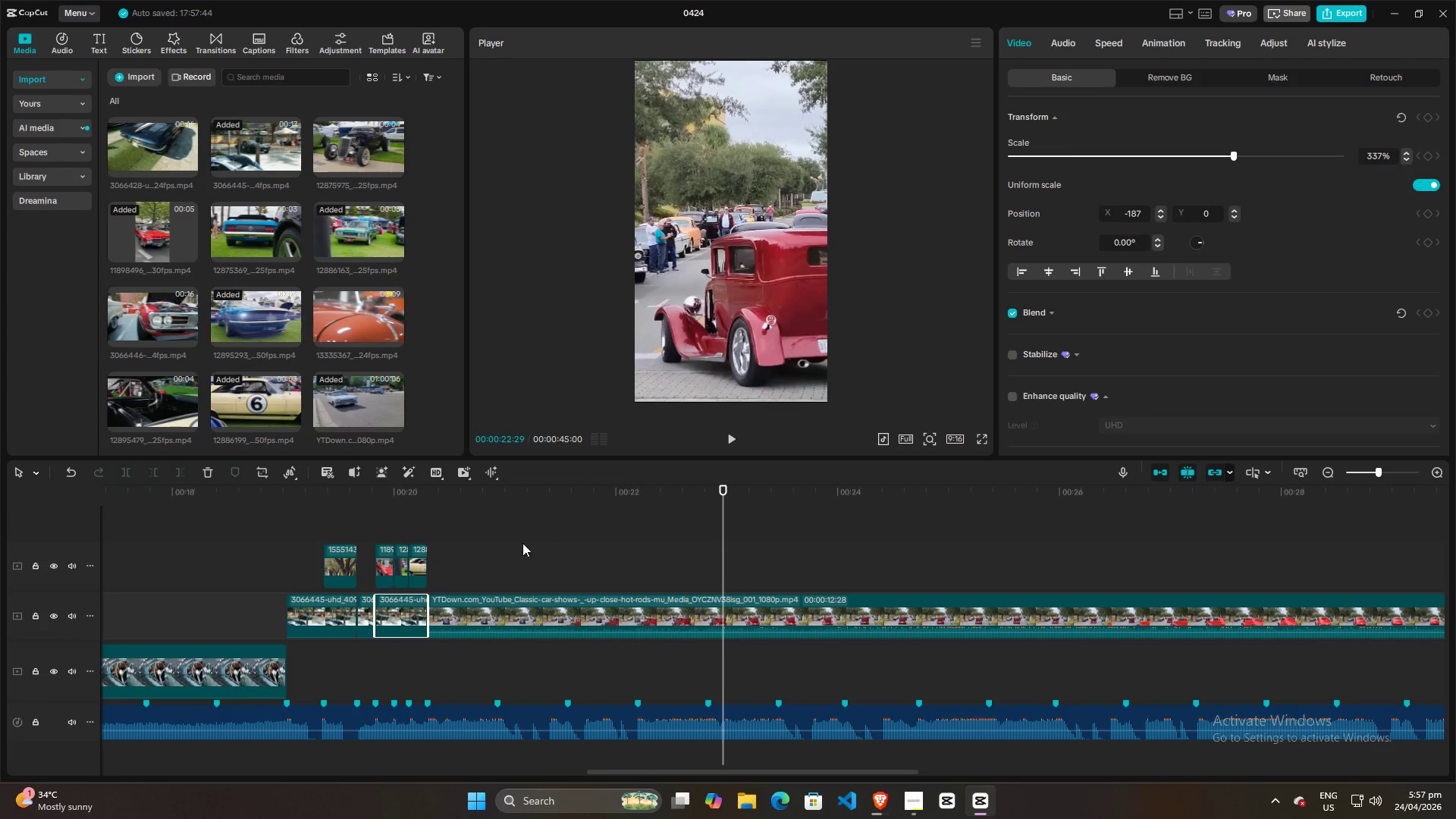 
left_click([485, 544])
 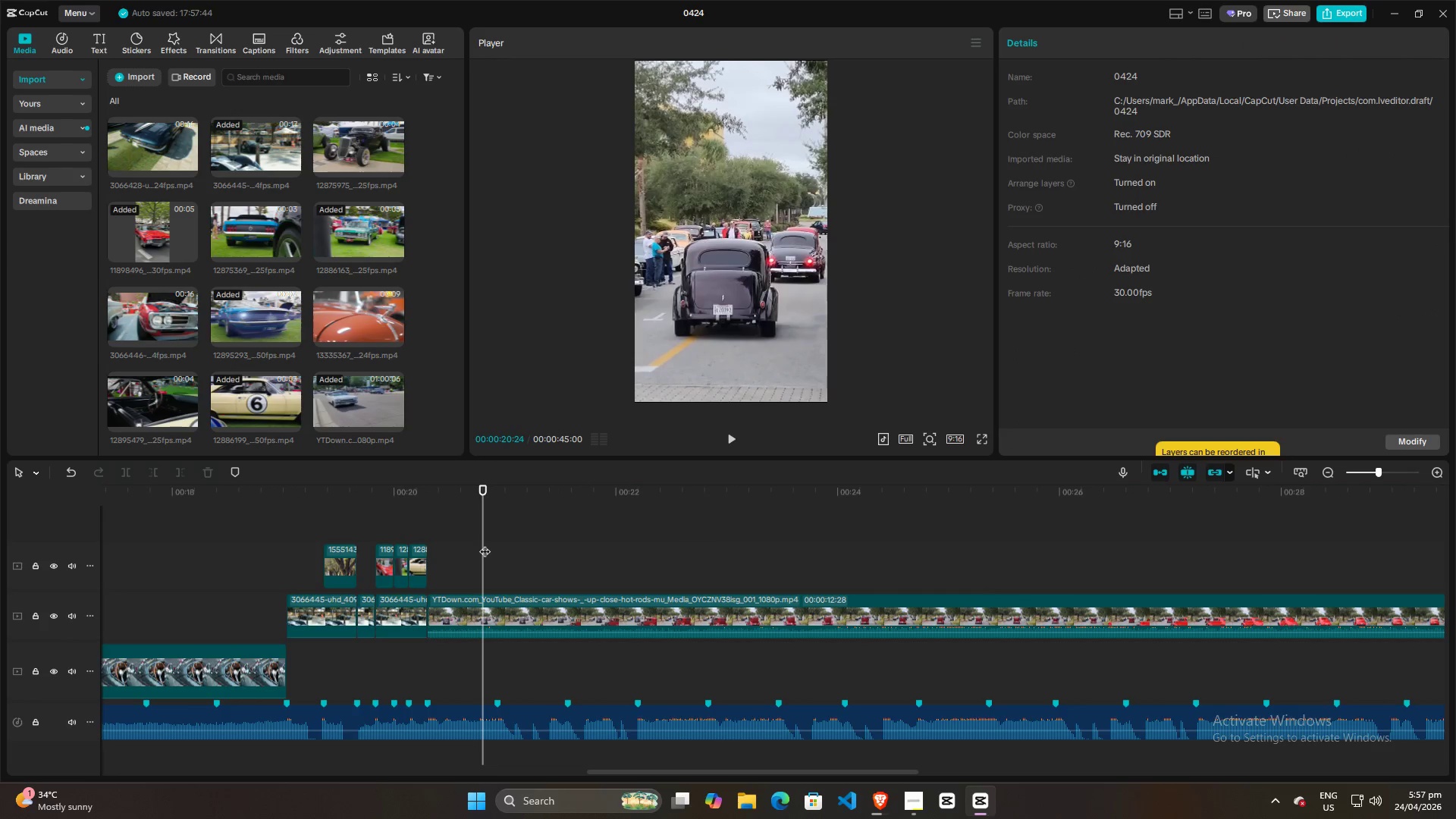 
left_click_drag(start_coordinate=[485, 544], to_coordinate=[427, 551])
 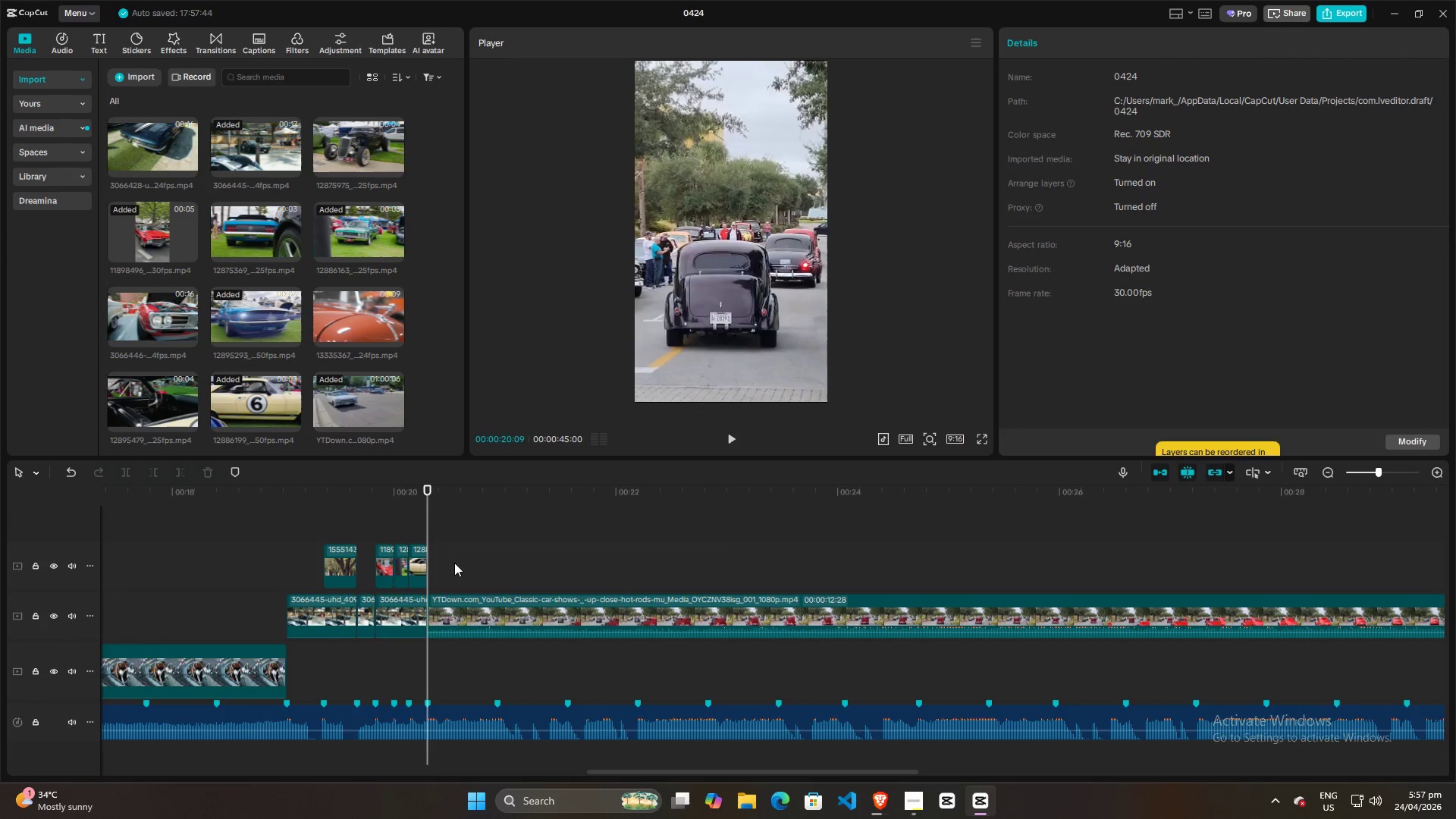 
key(Space)
 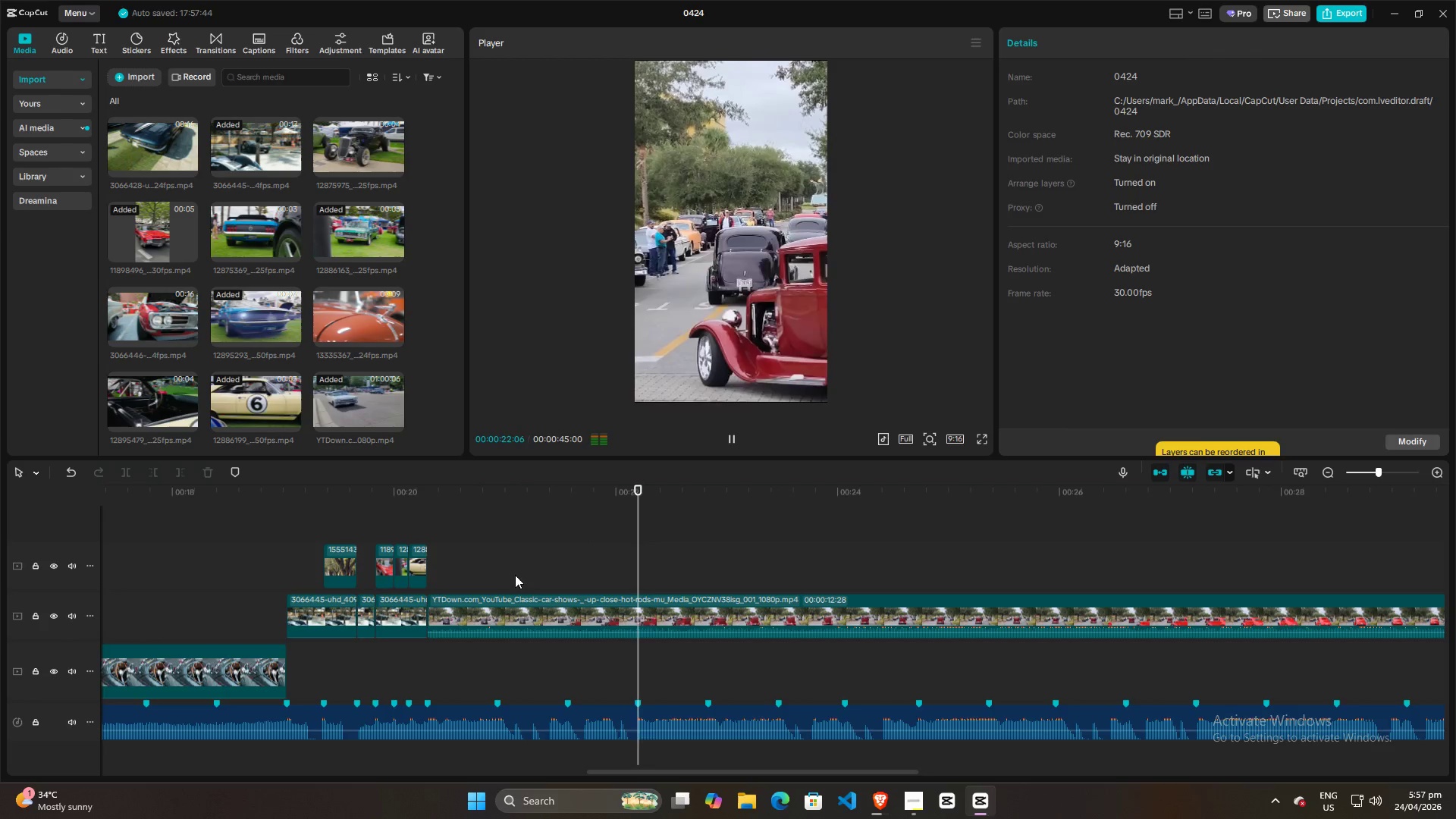 
key(Space)
 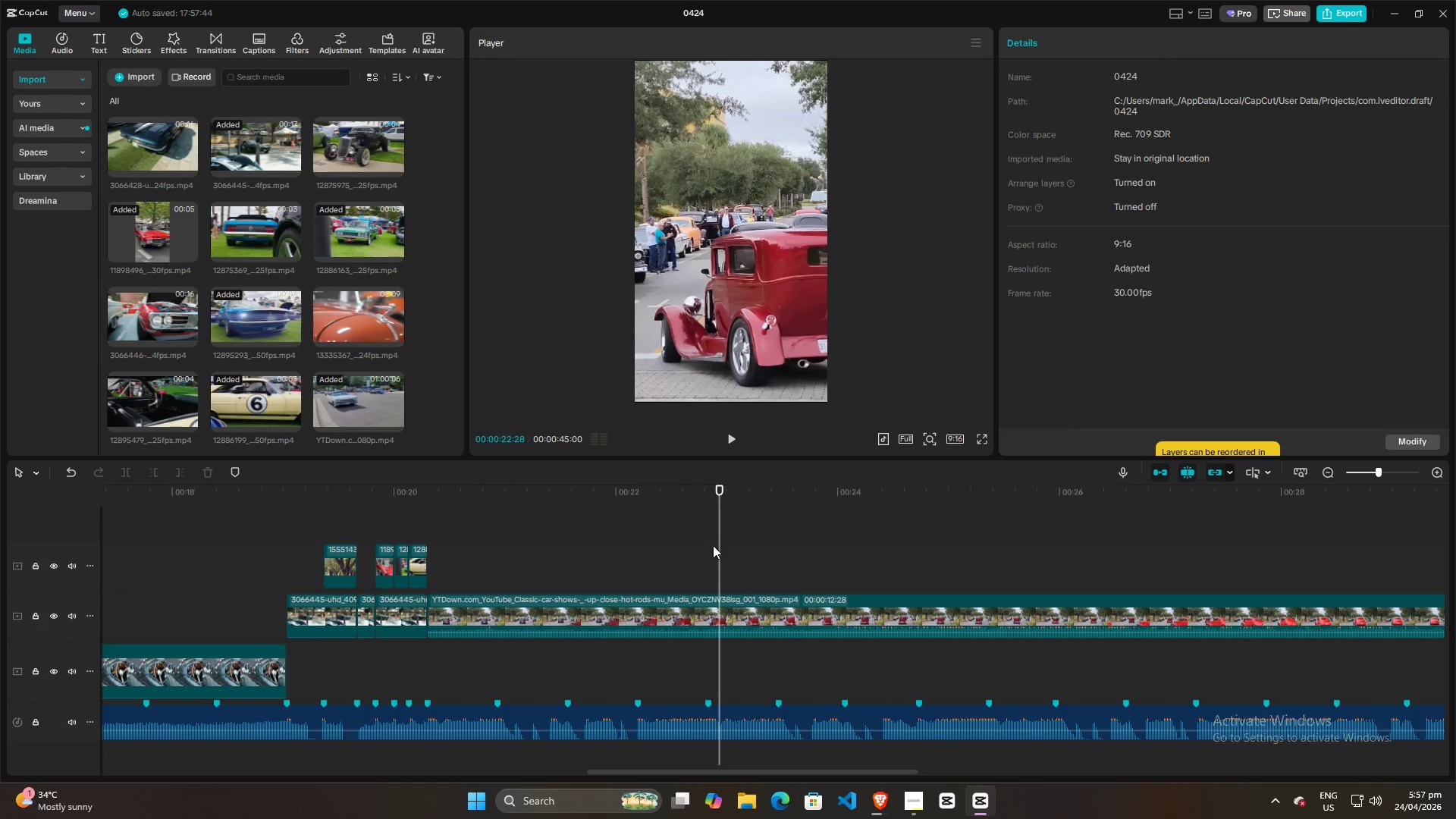 
left_click_drag(start_coordinate=[717, 543], to_coordinate=[426, 542])
 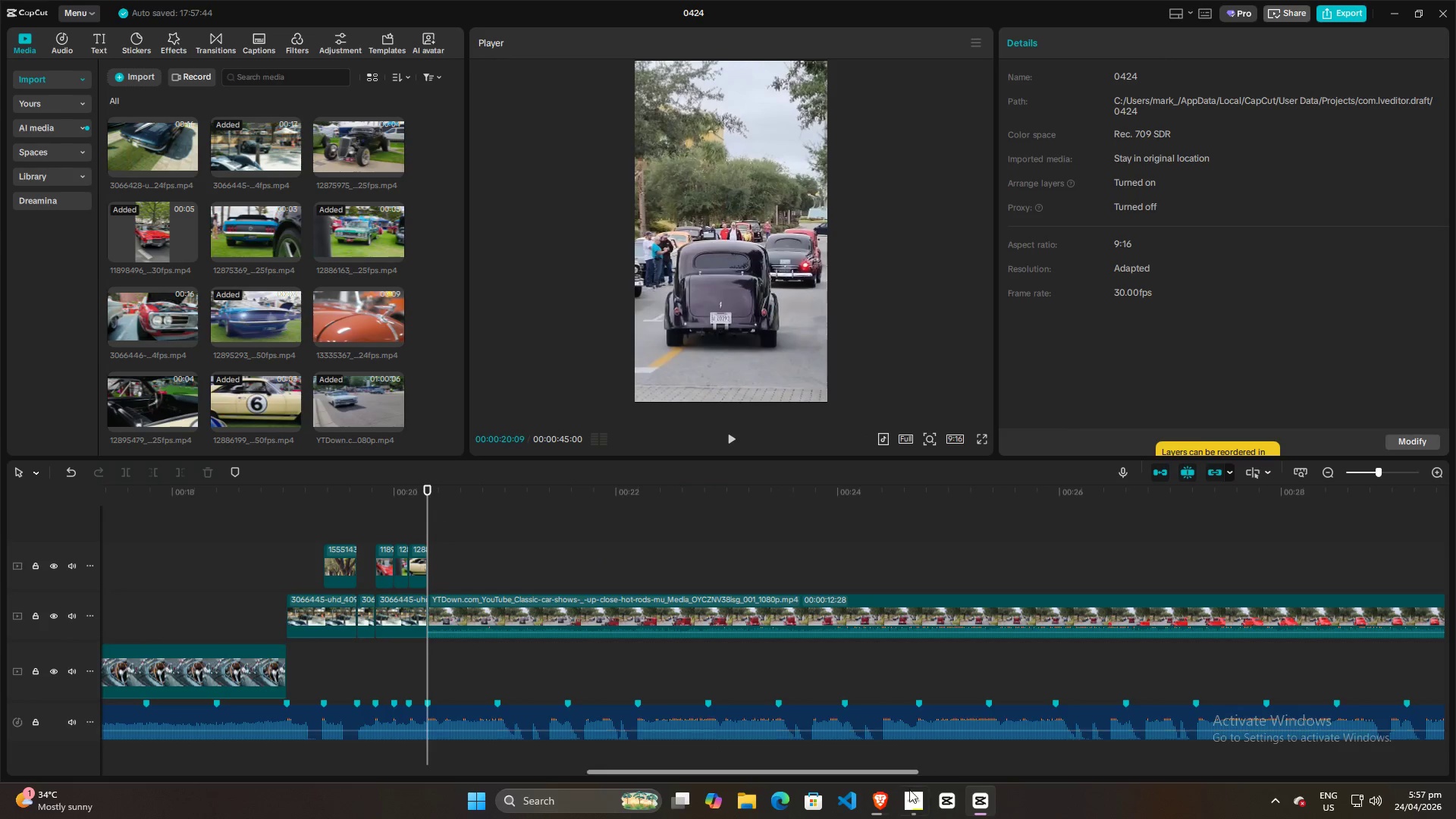 
left_click([909, 802])